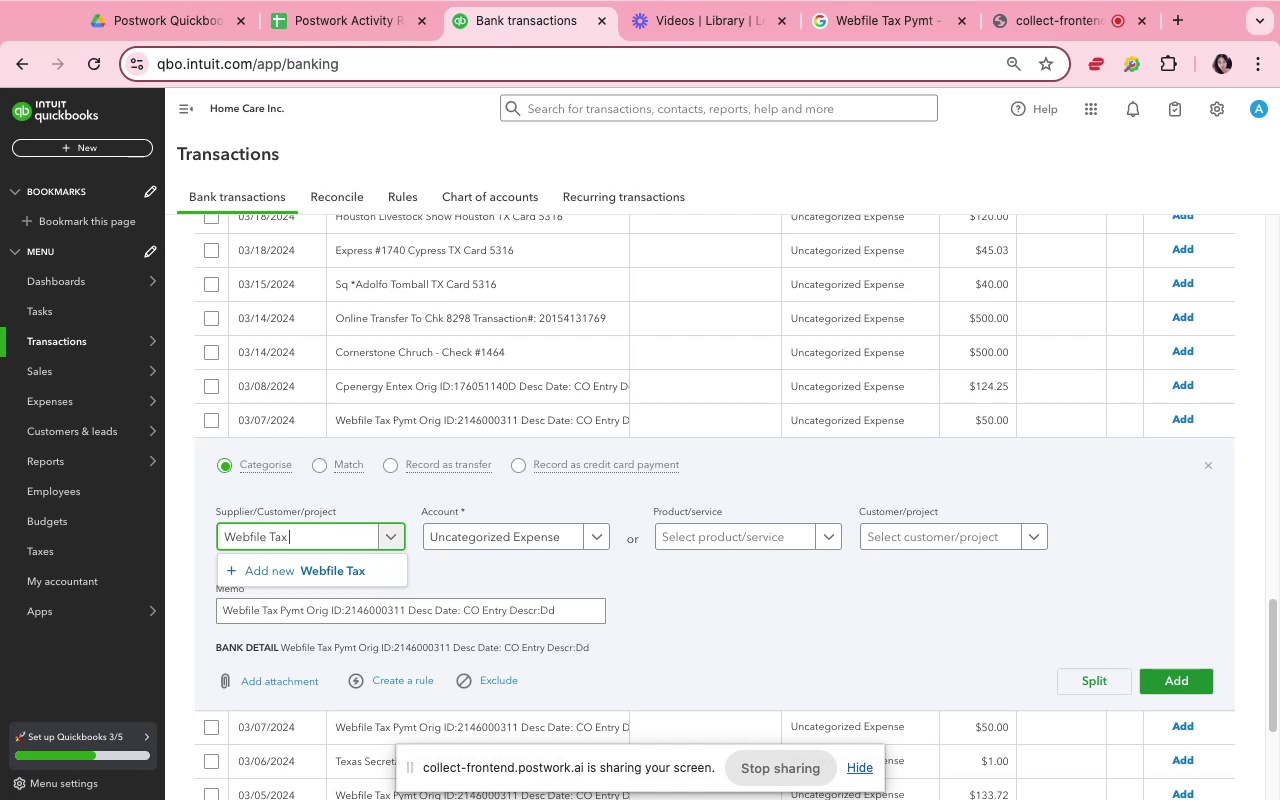 
key(Backspace)
 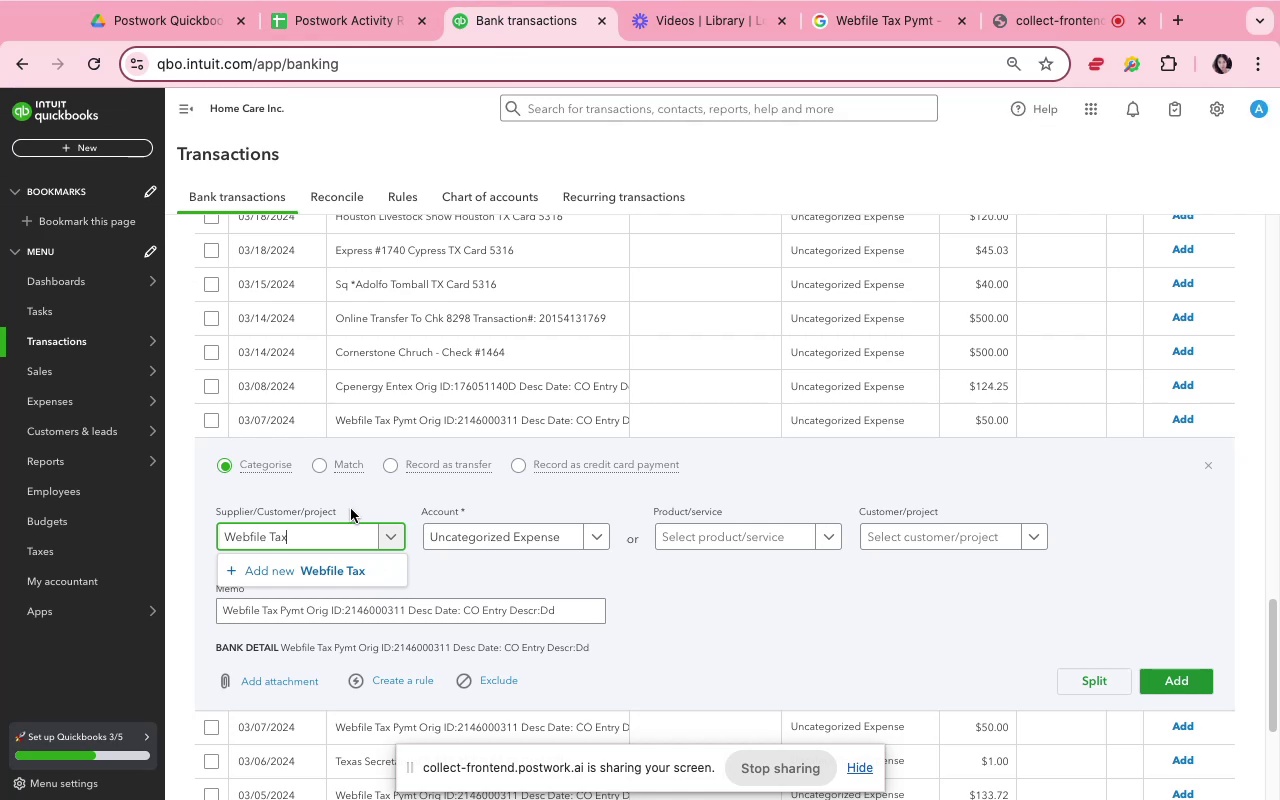 
left_click([342, 584])
 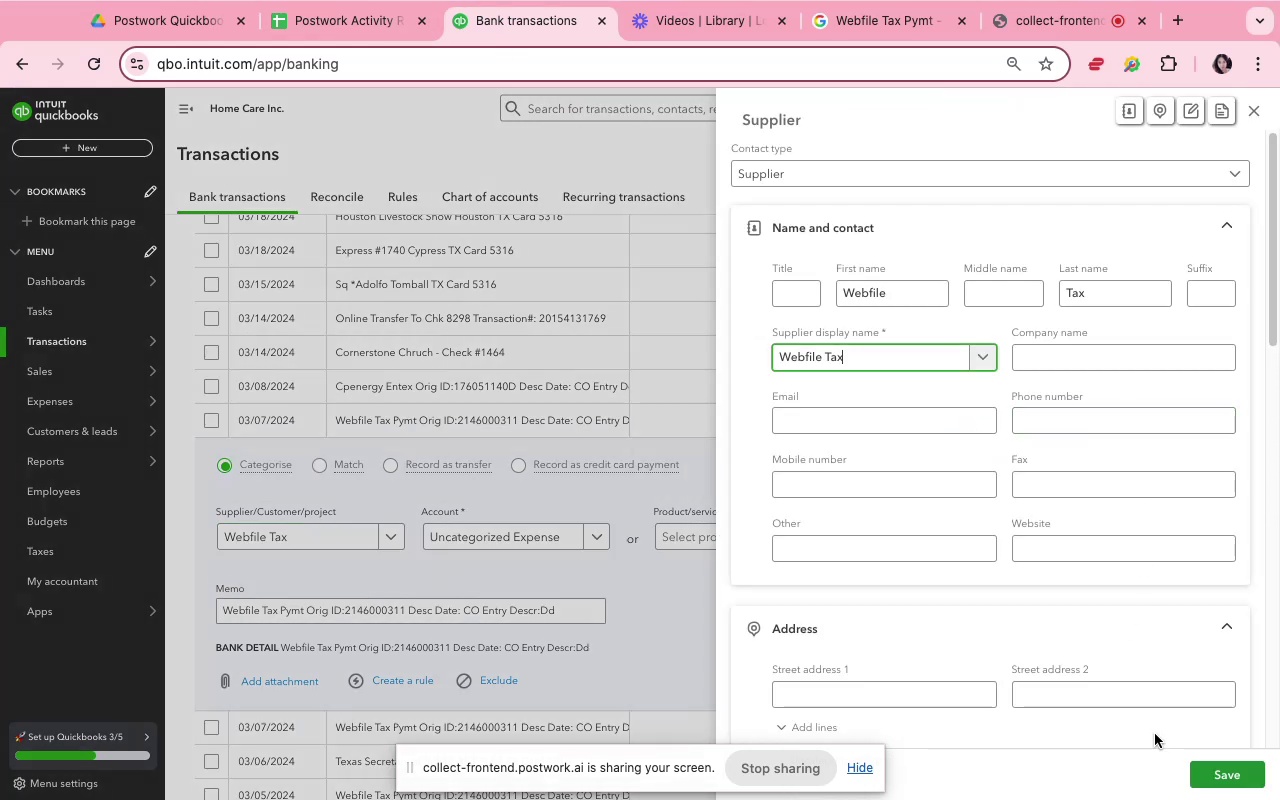 
left_click([1209, 772])
 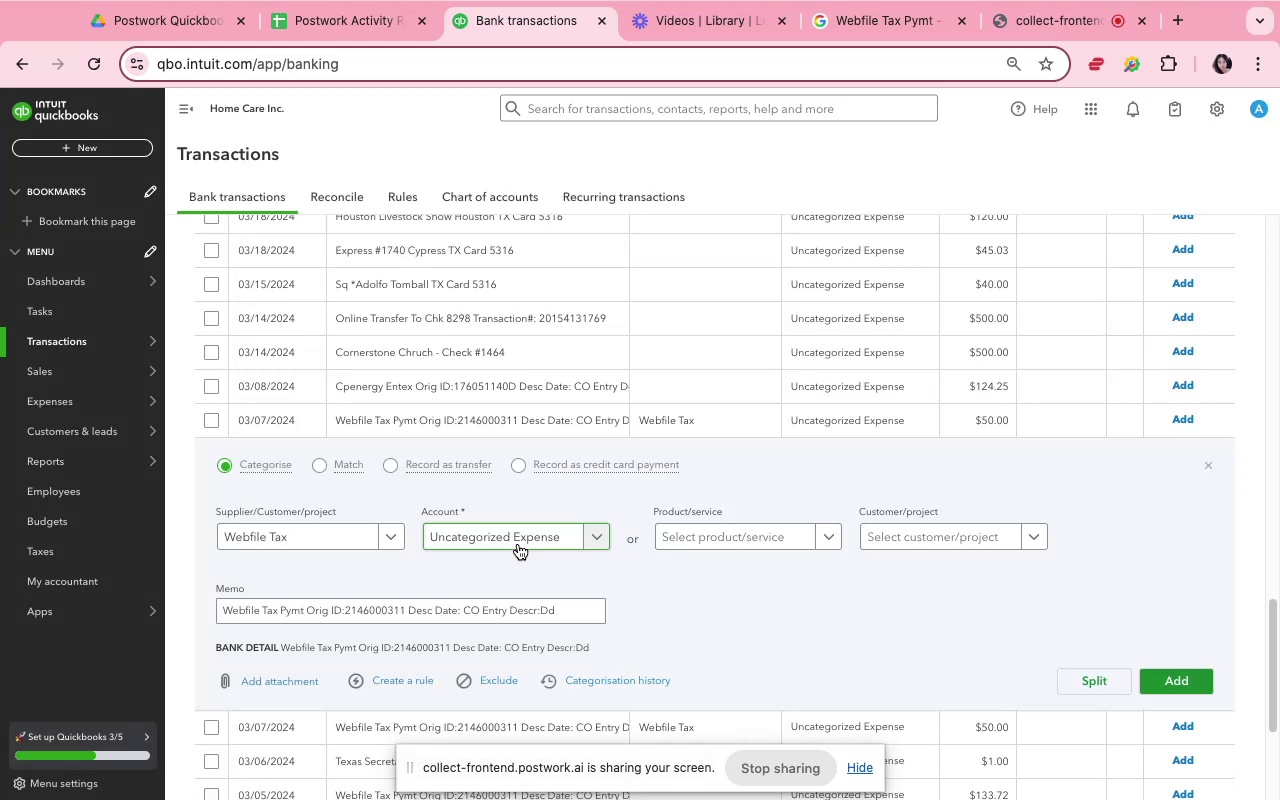 
left_click([516, 541])
 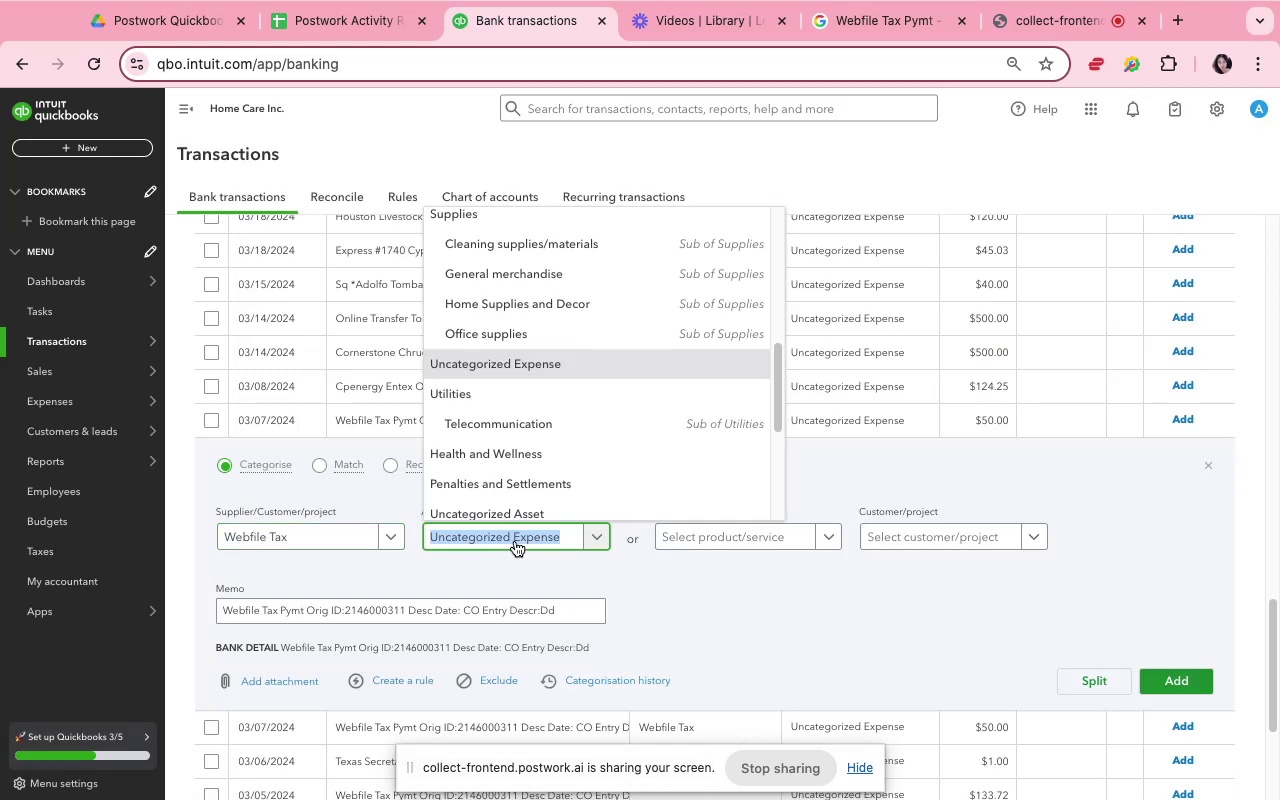 
type(pro)
 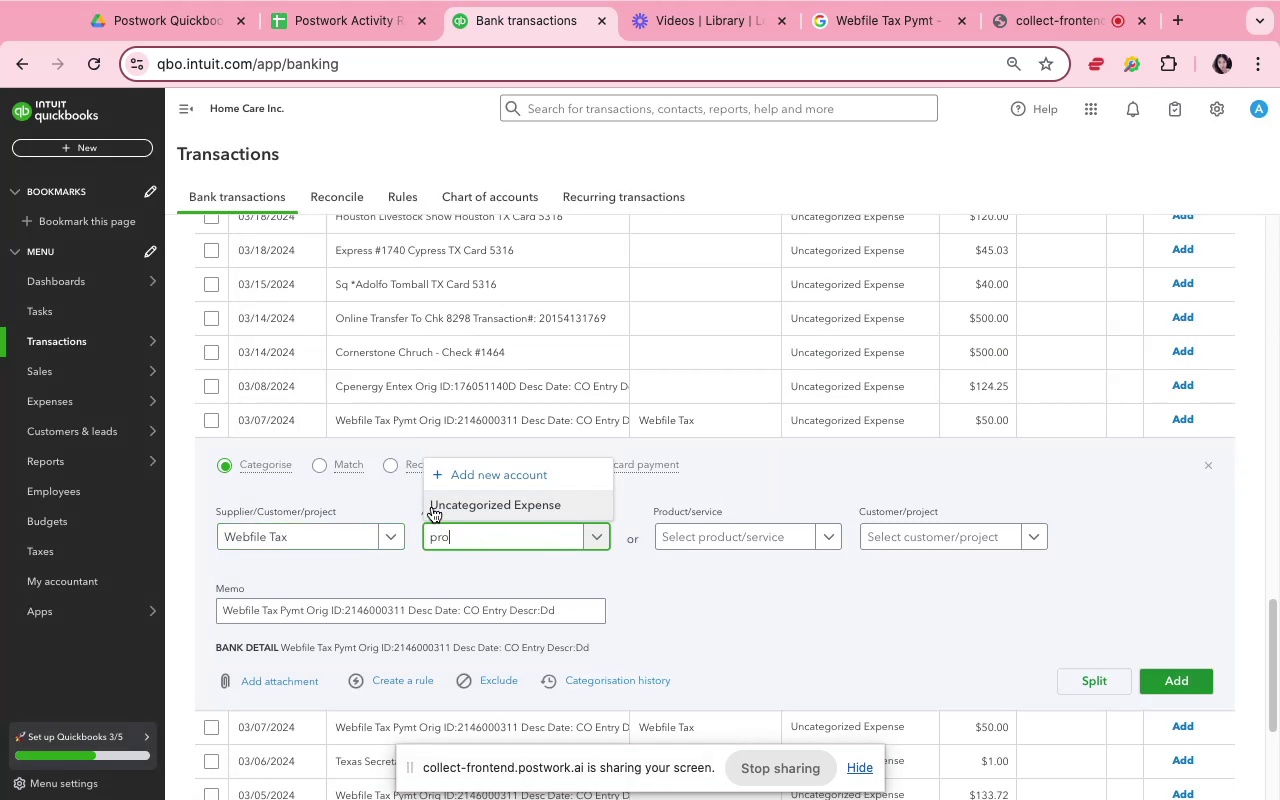 
left_click([435, 473])
 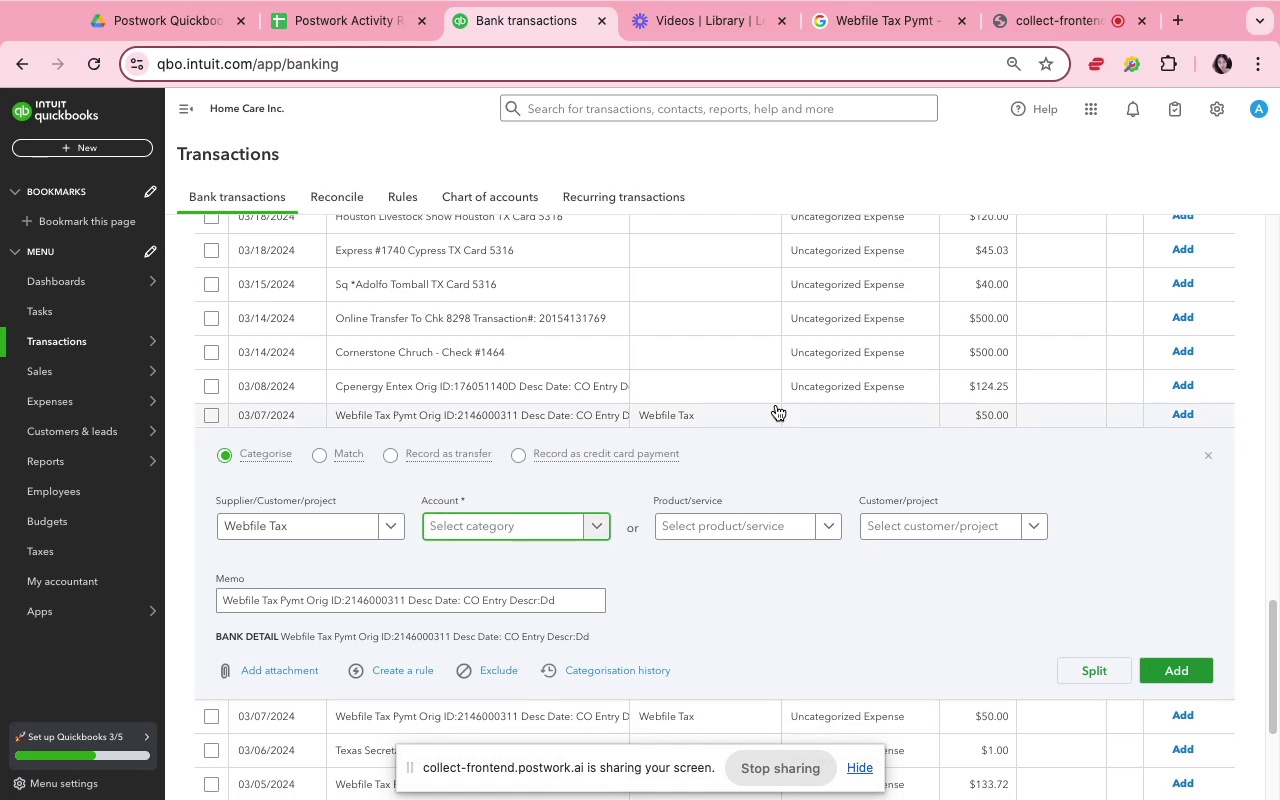 
mouse_move([883, 241])
 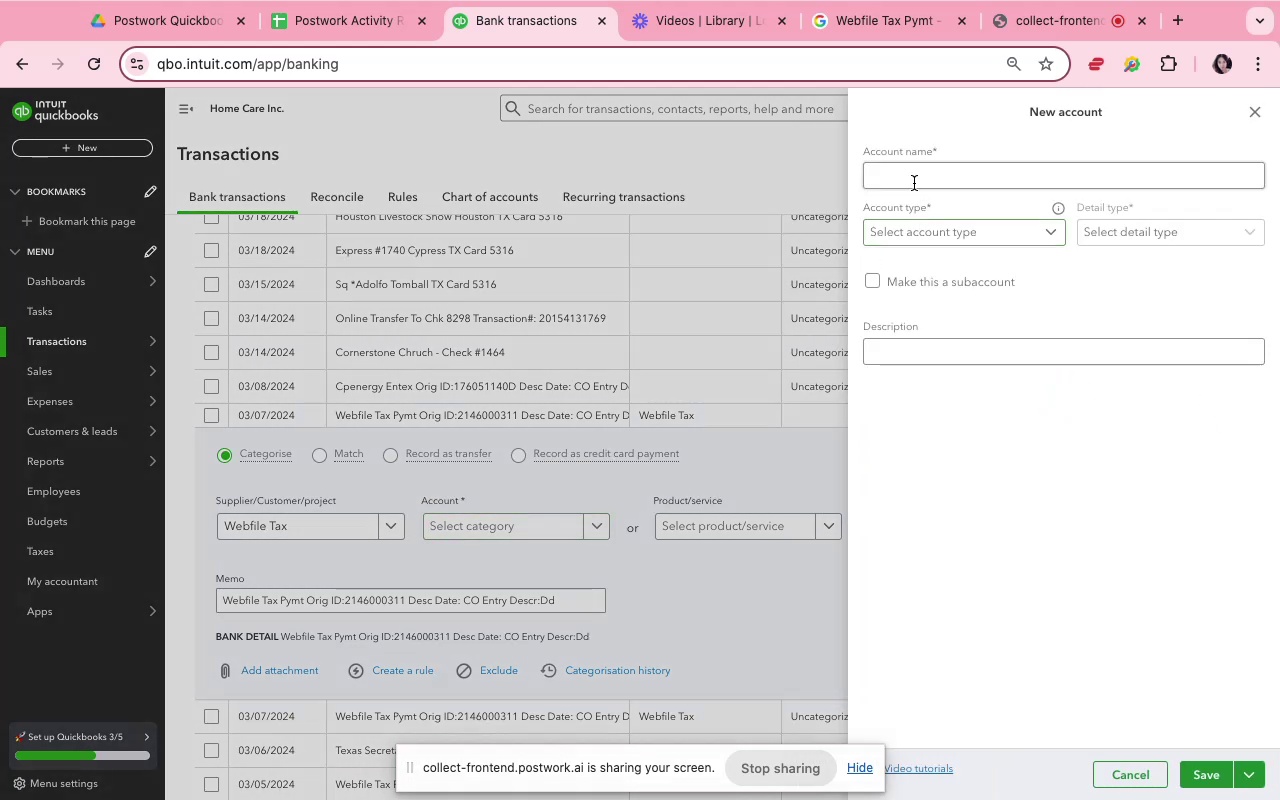 
left_click([913, 178])
 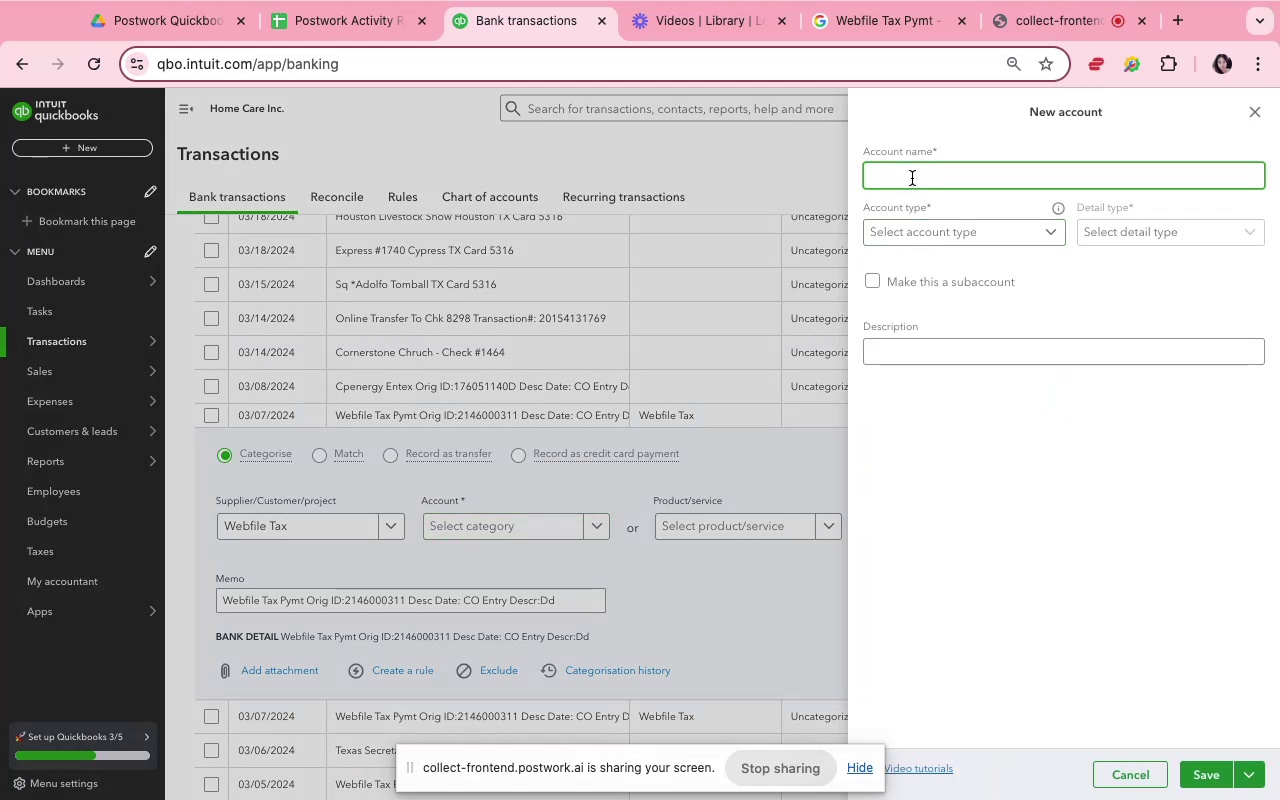 
type(Pro)
key(Backspace)
key(Backspace)
key(Backspace)
type(Legal )
 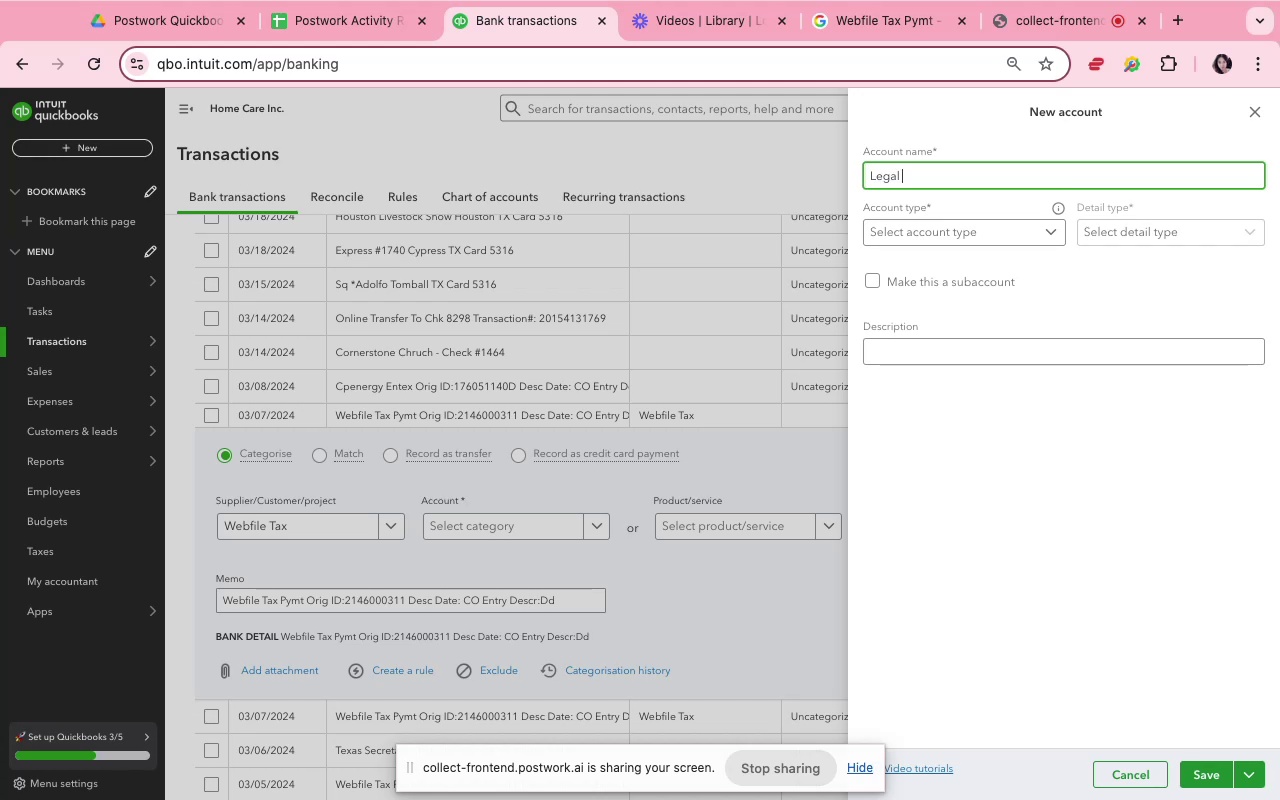 
left_click([539, 553])
 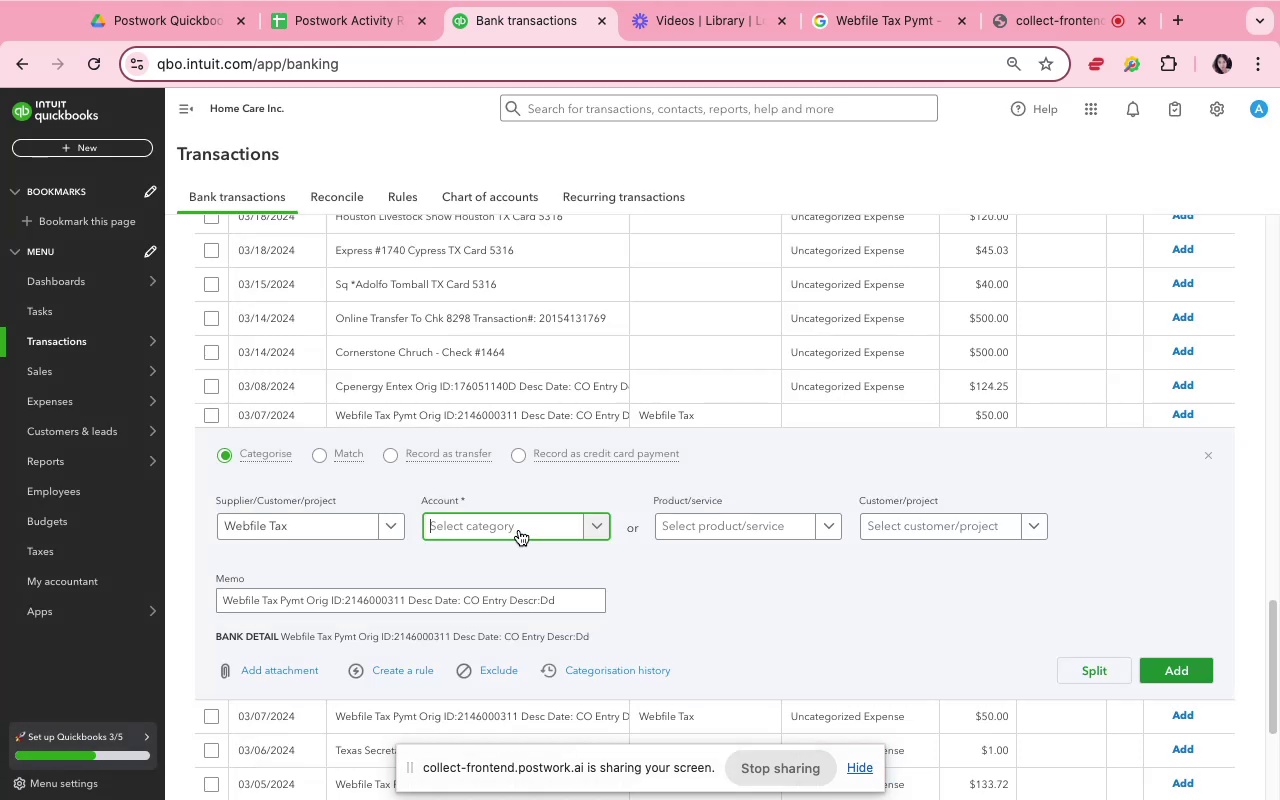 
double_click([519, 530])
 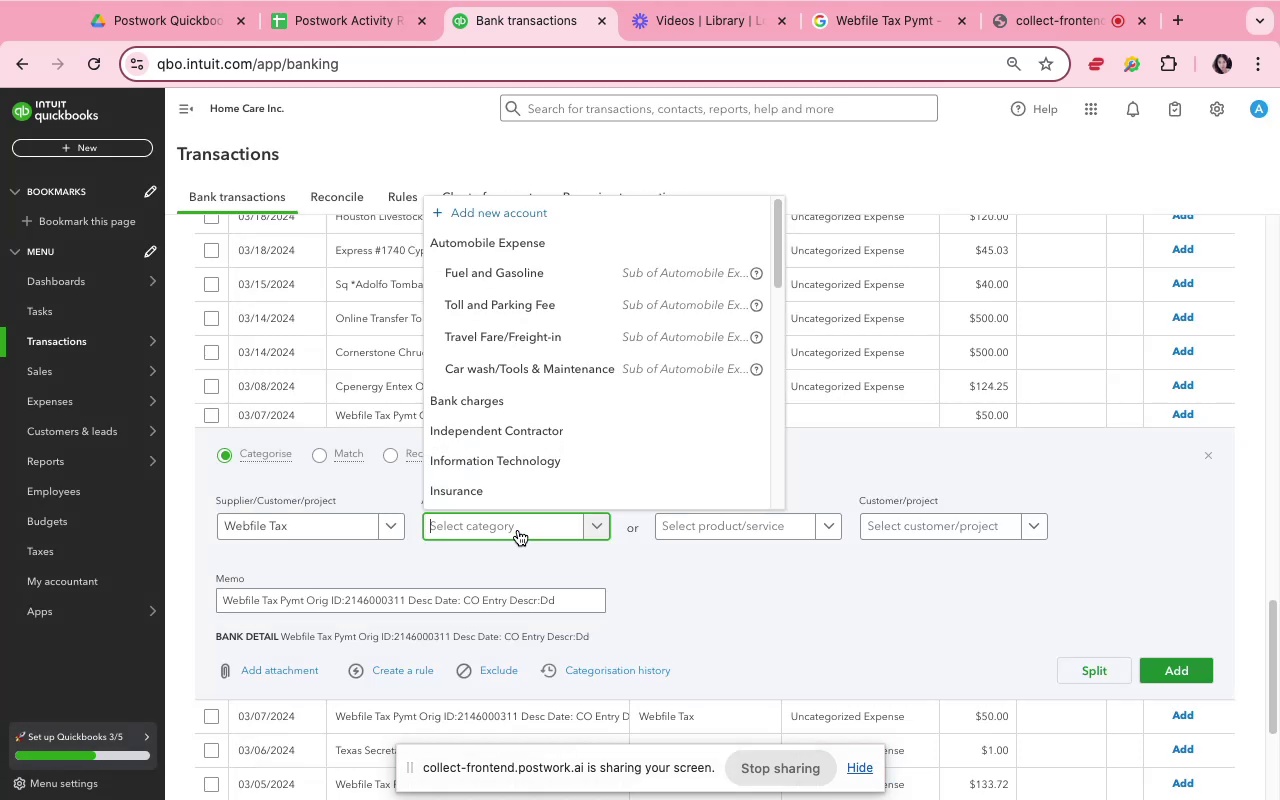 
type(Legal and Profe)
key(Backspace)
 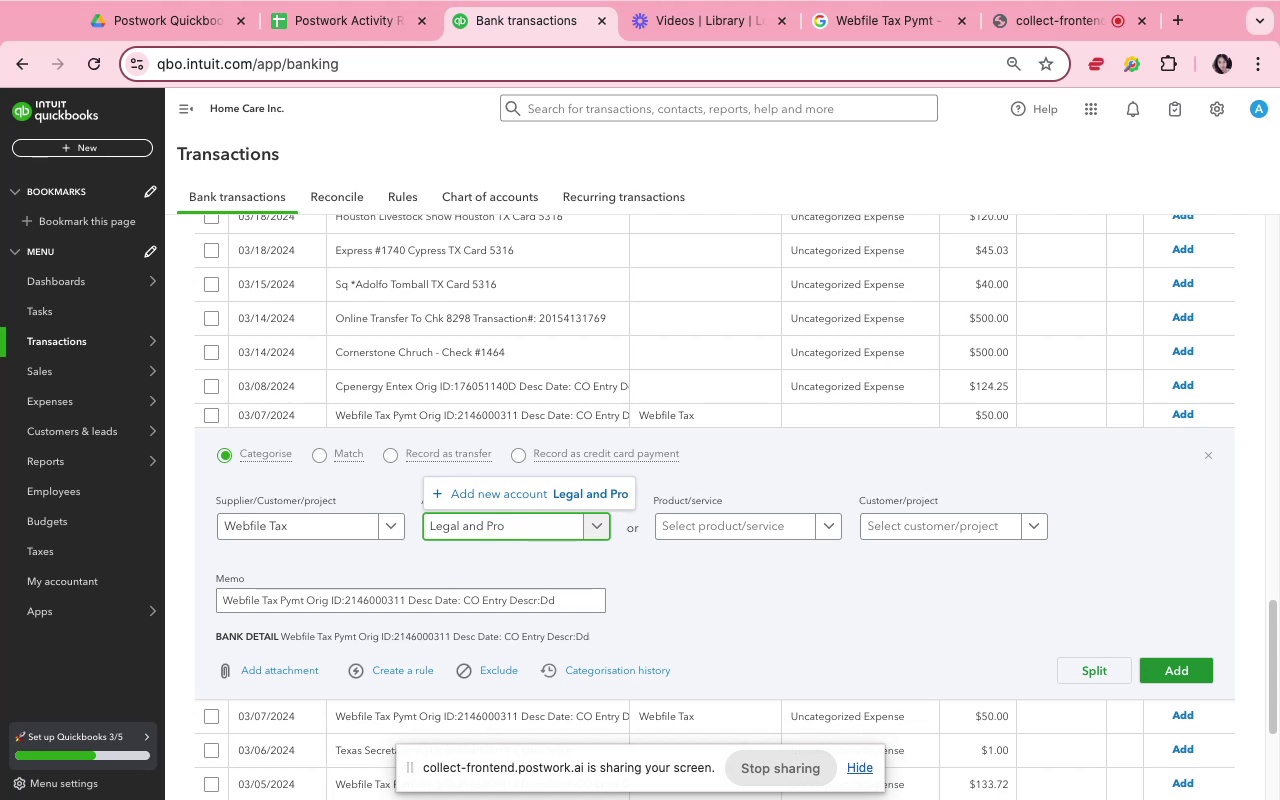 
 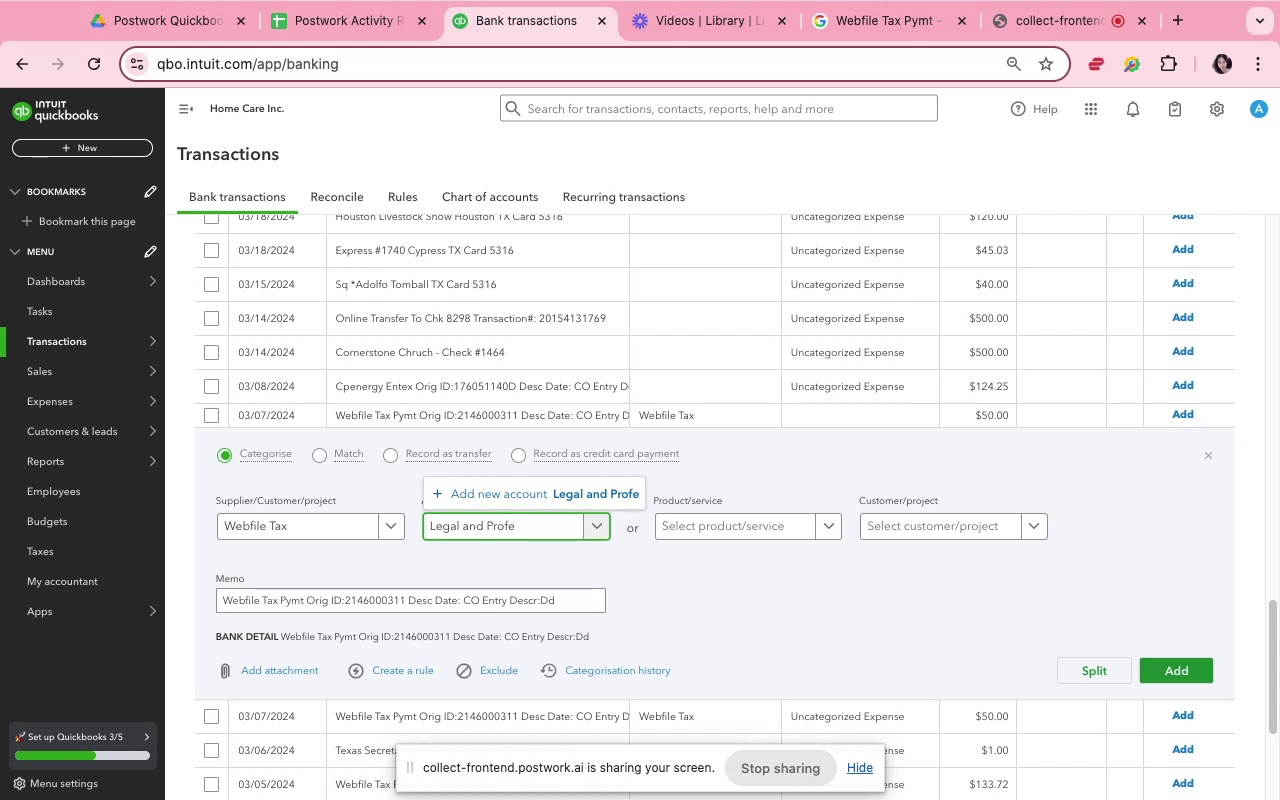 
hold_key(key=Backspace, duration=1.51)
 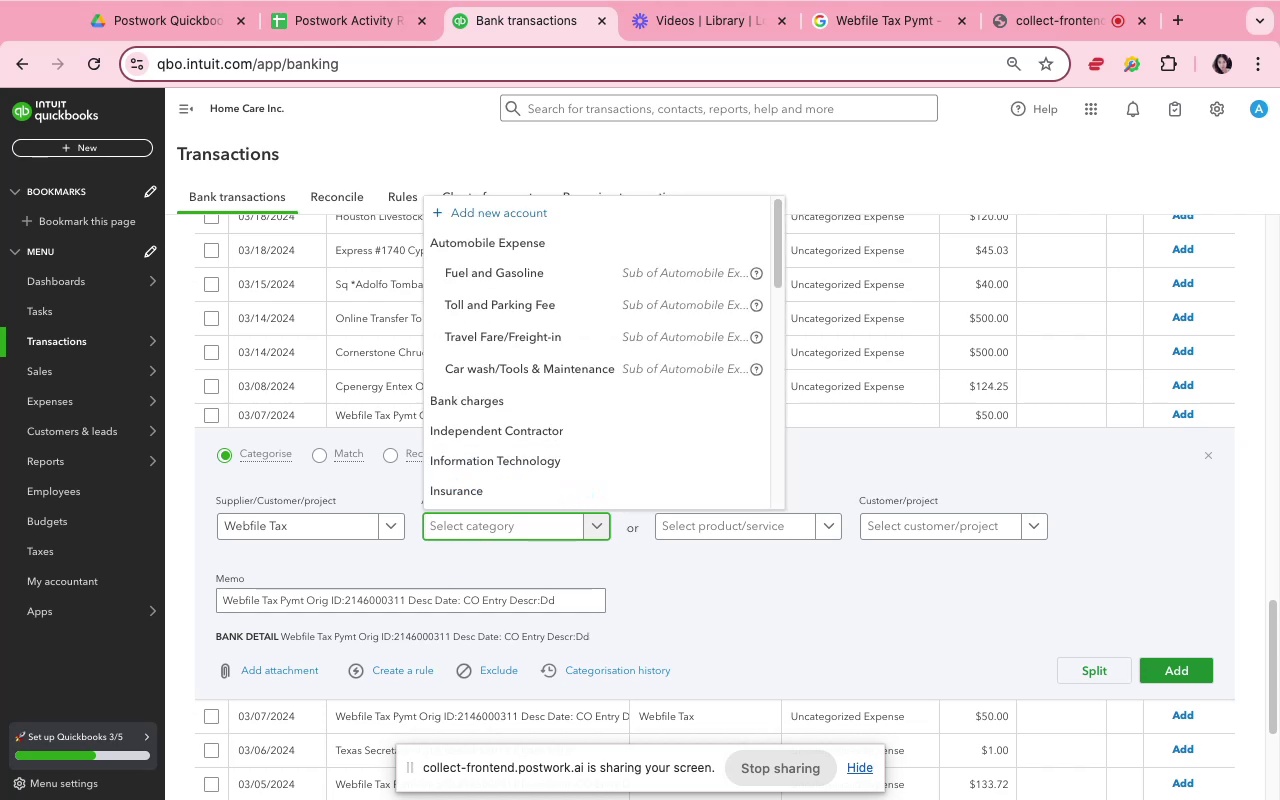 
hold_key(key=Backspace, duration=0.53)
 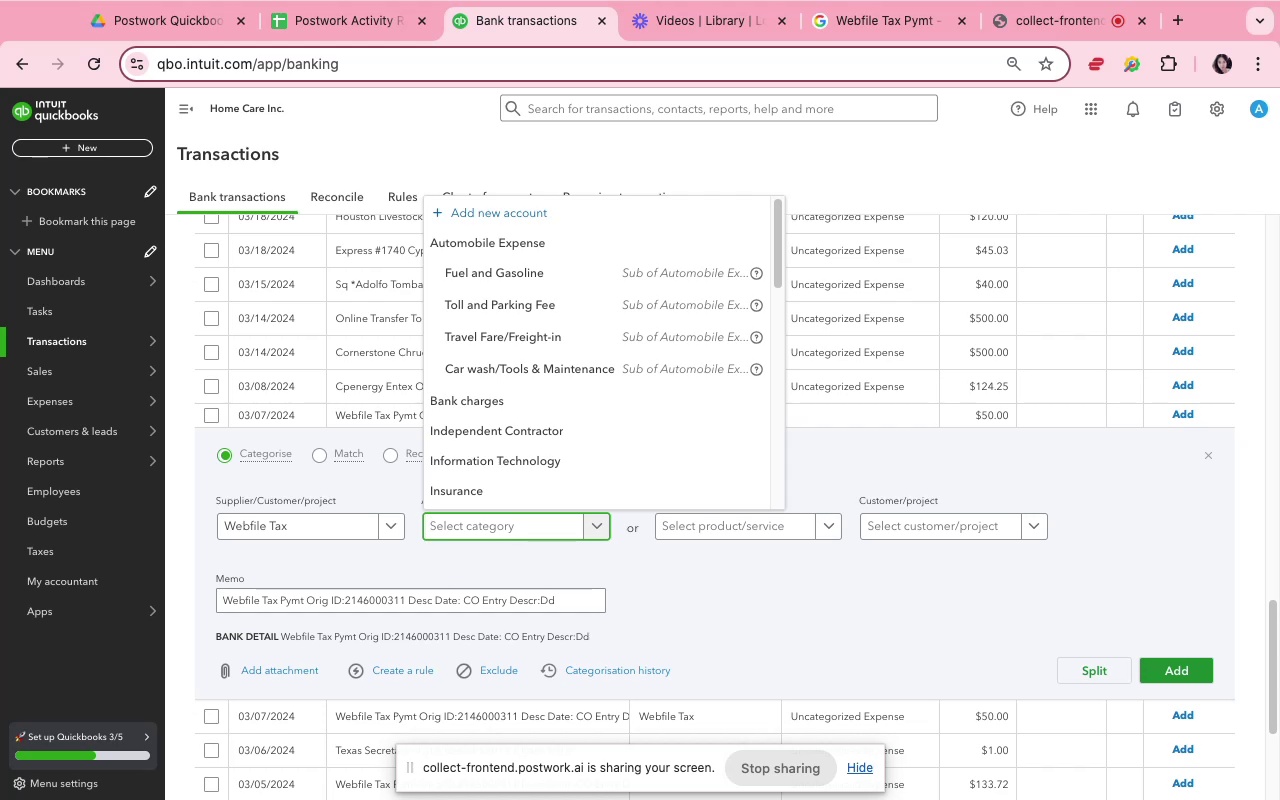 
wait(7.3)
 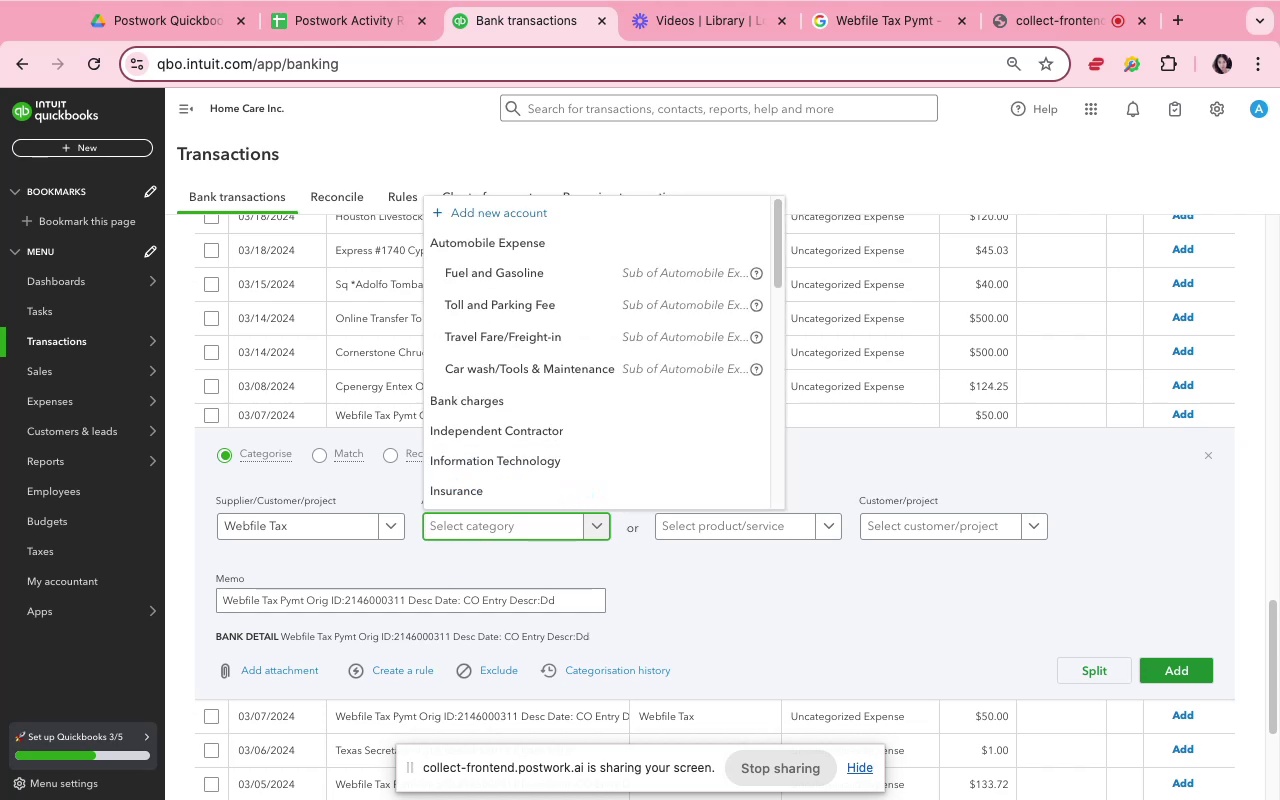 
type(Accounting Services)
 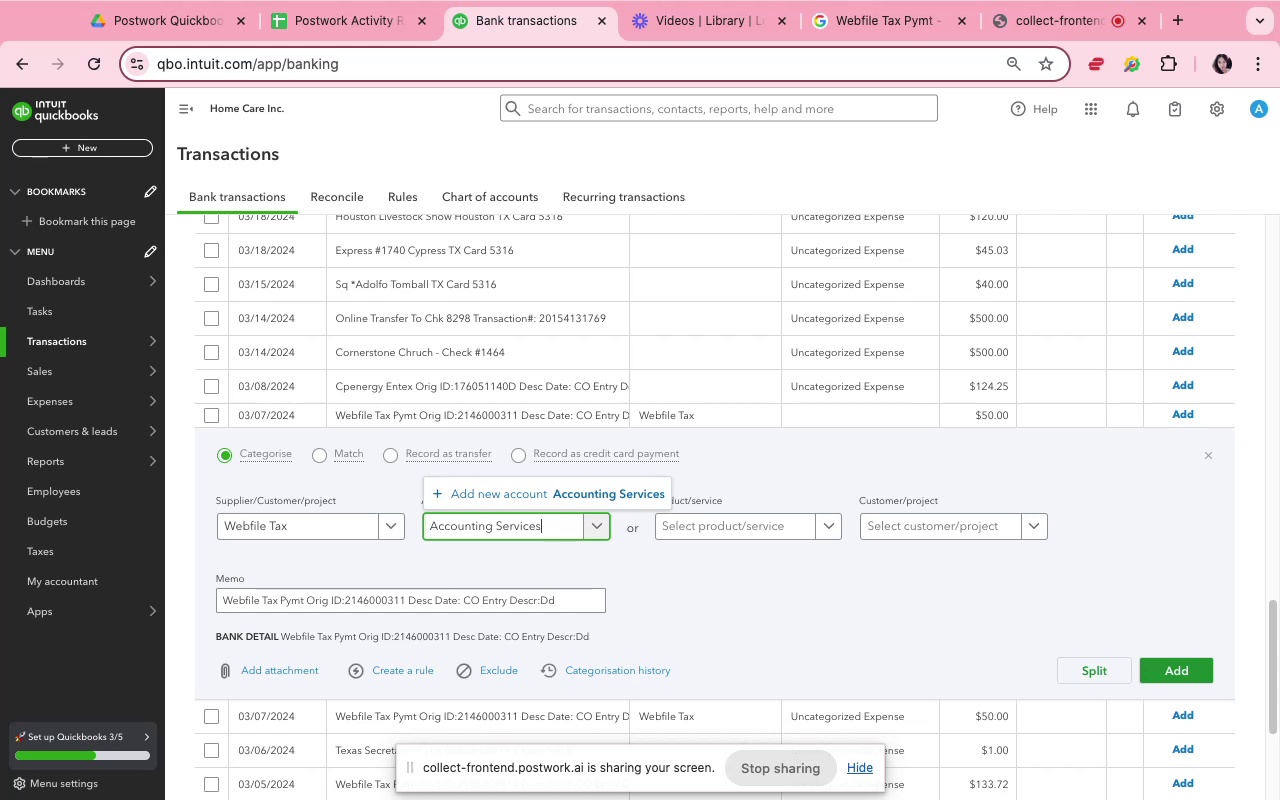 
left_click([526, 498])
 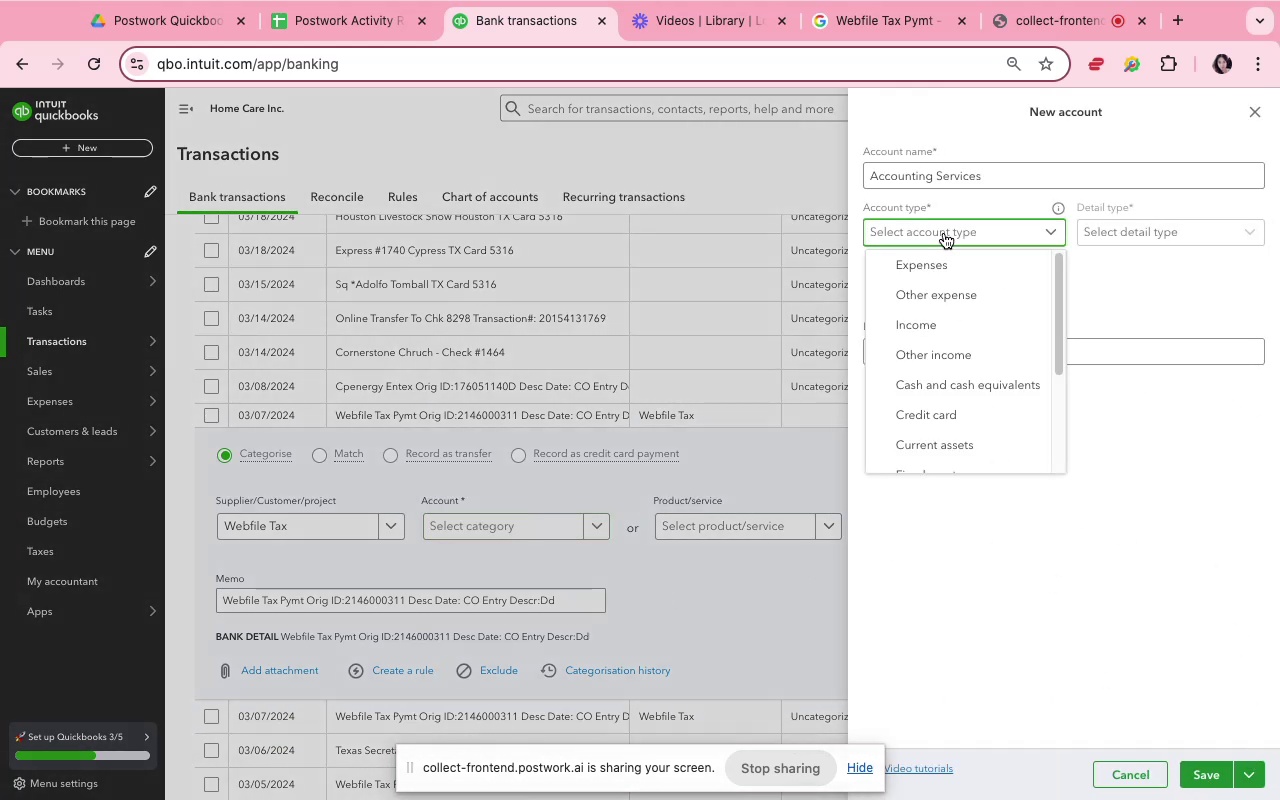 
wait(9.89)
 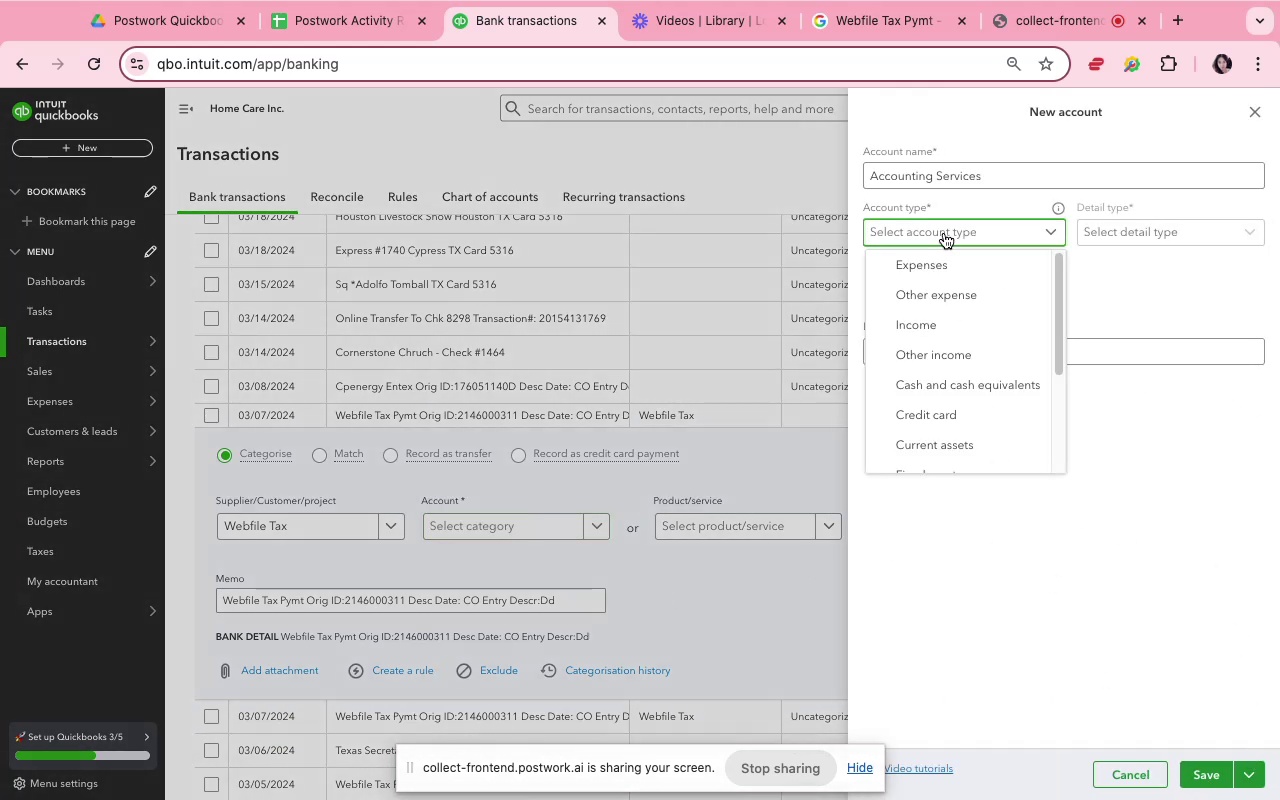 
left_click([1131, 237])
 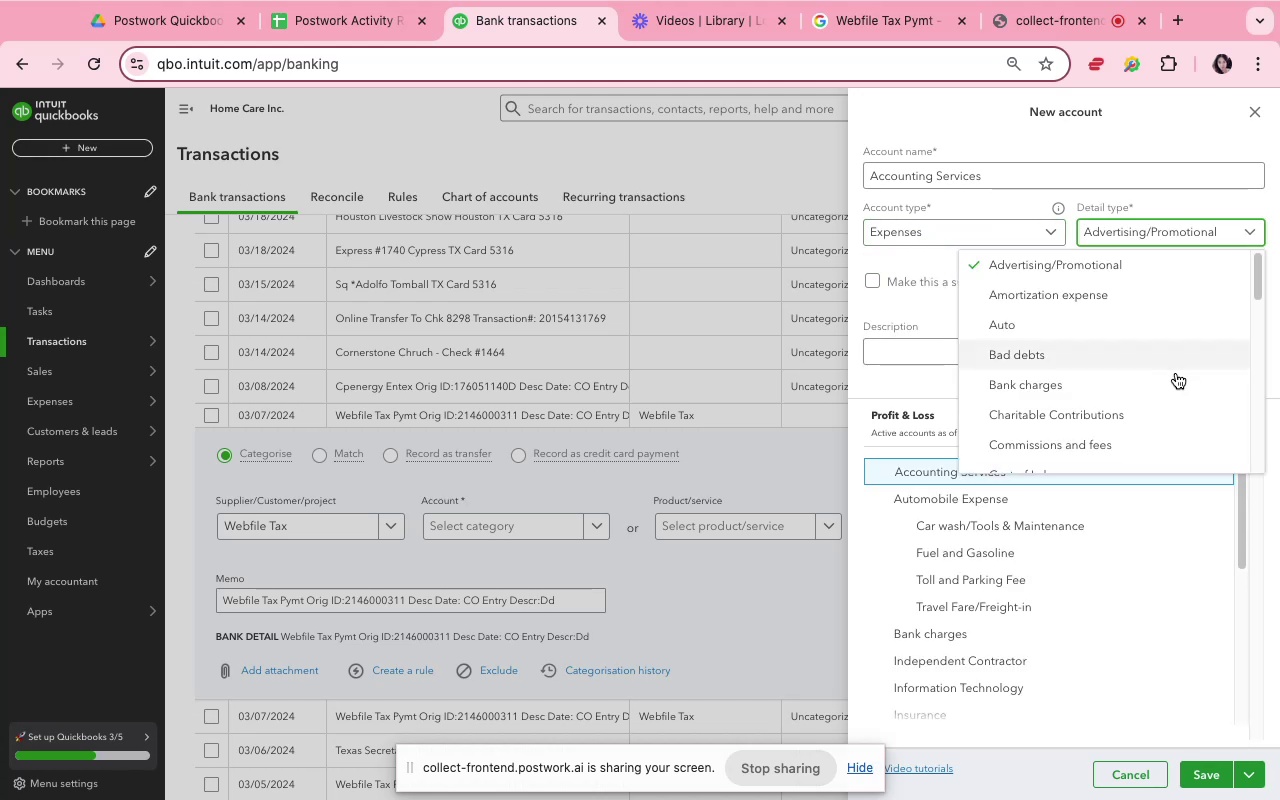 
scroll: coordinate [1170, 400], scroll_direction: down, amount: 9.0
 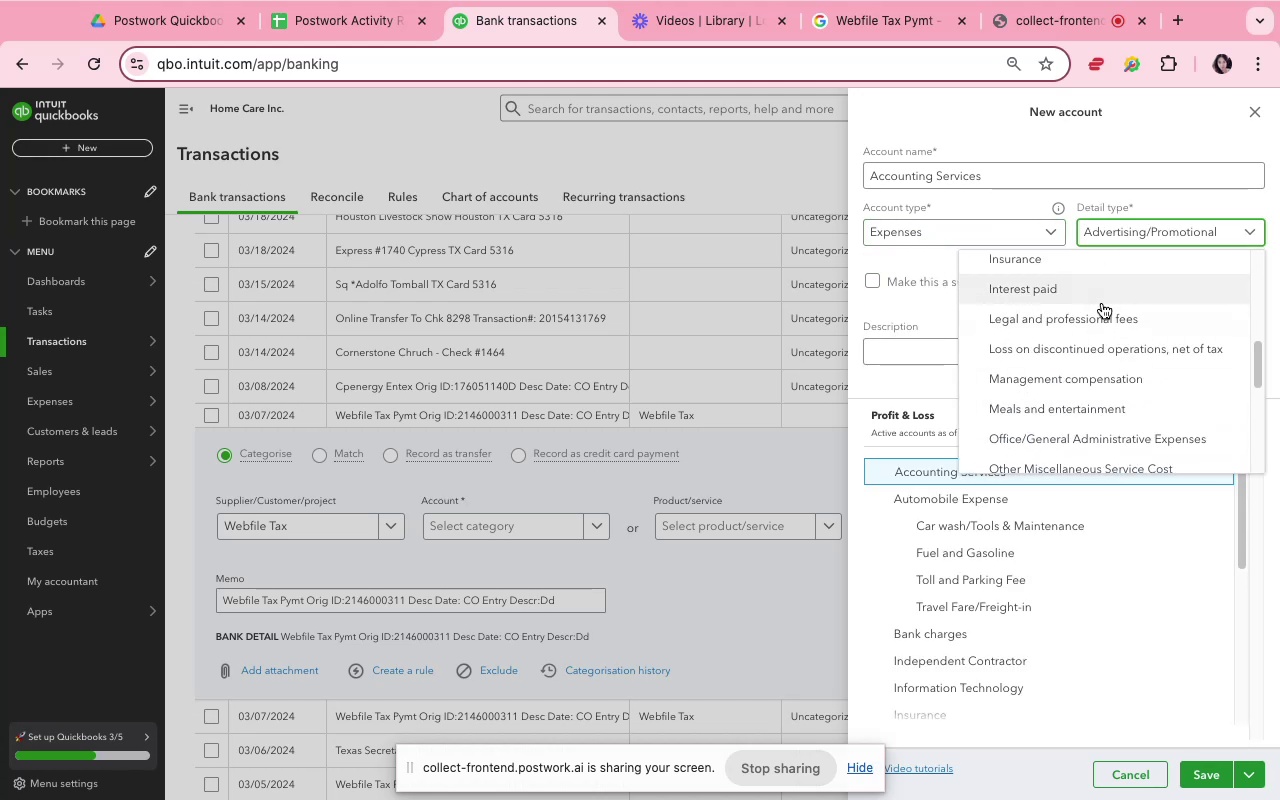 
left_click([1125, 326])
 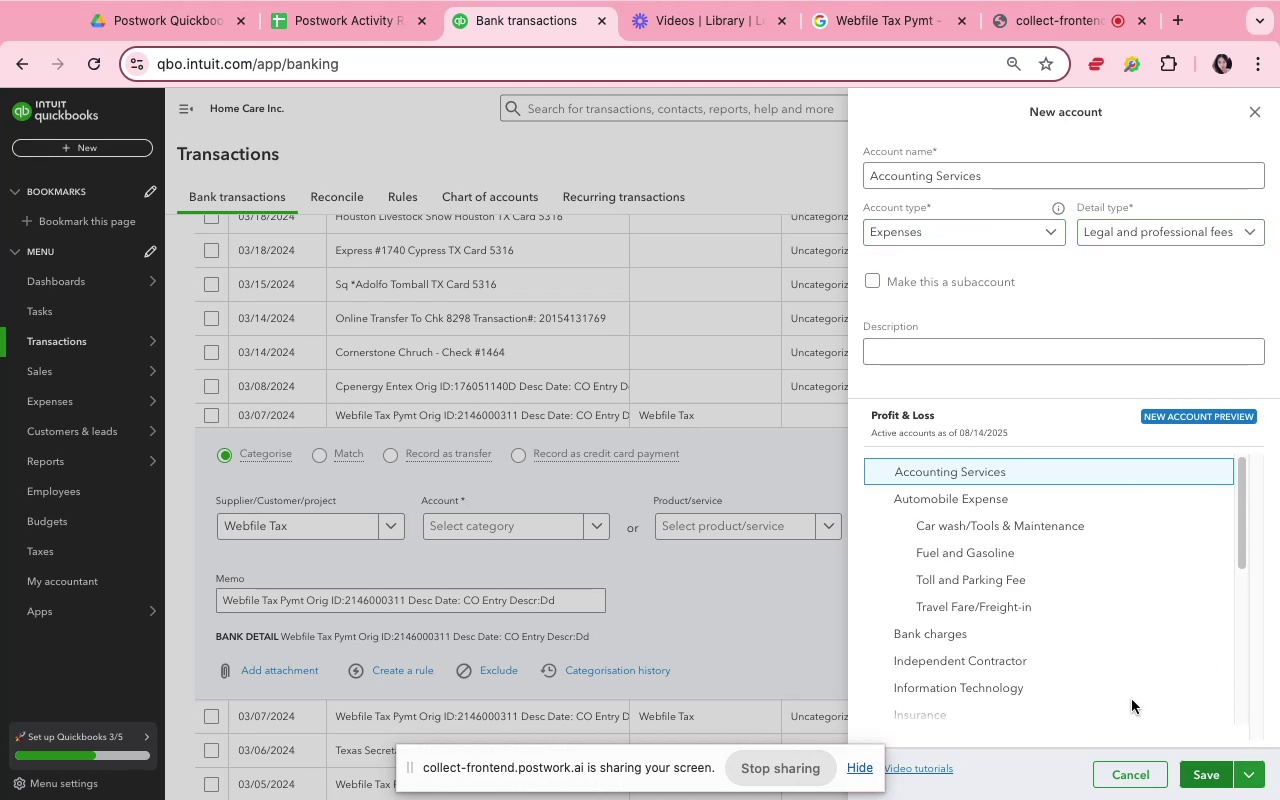 
left_click([1195, 770])
 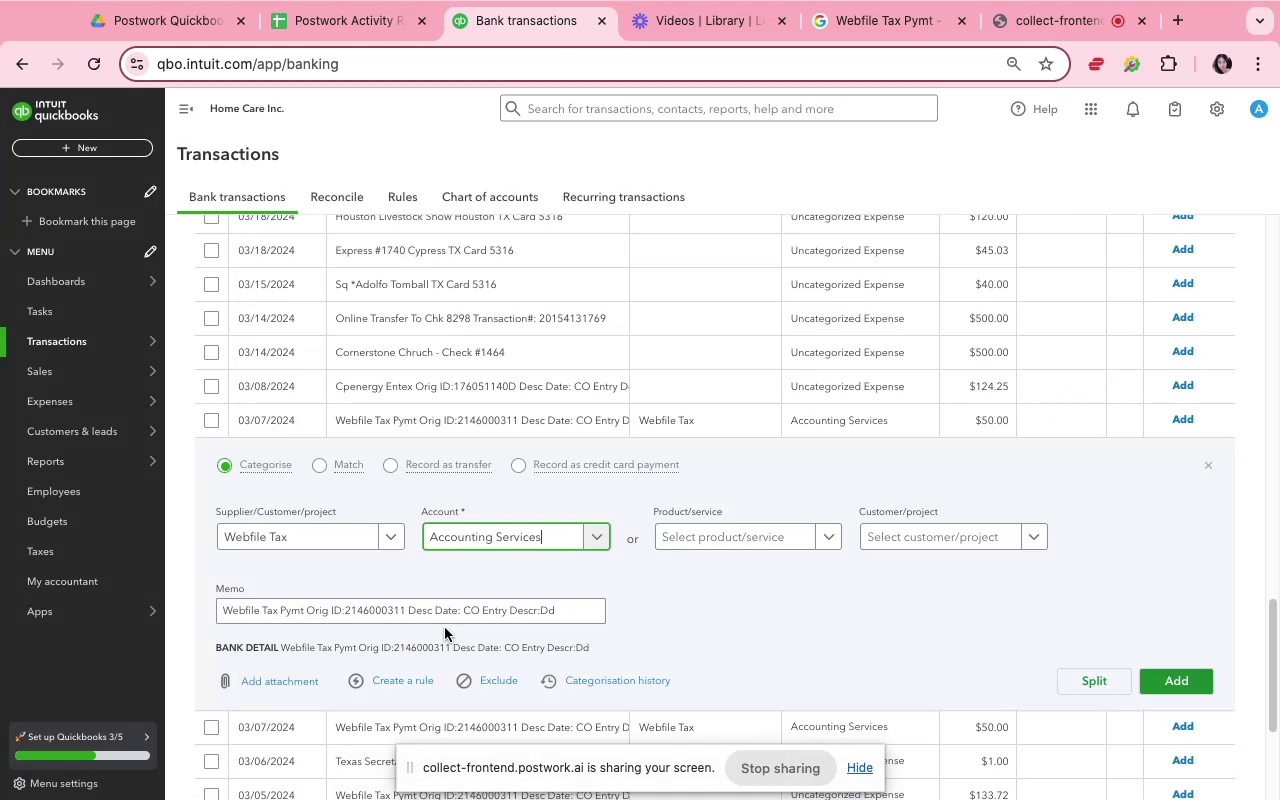 
left_click([451, 600])
 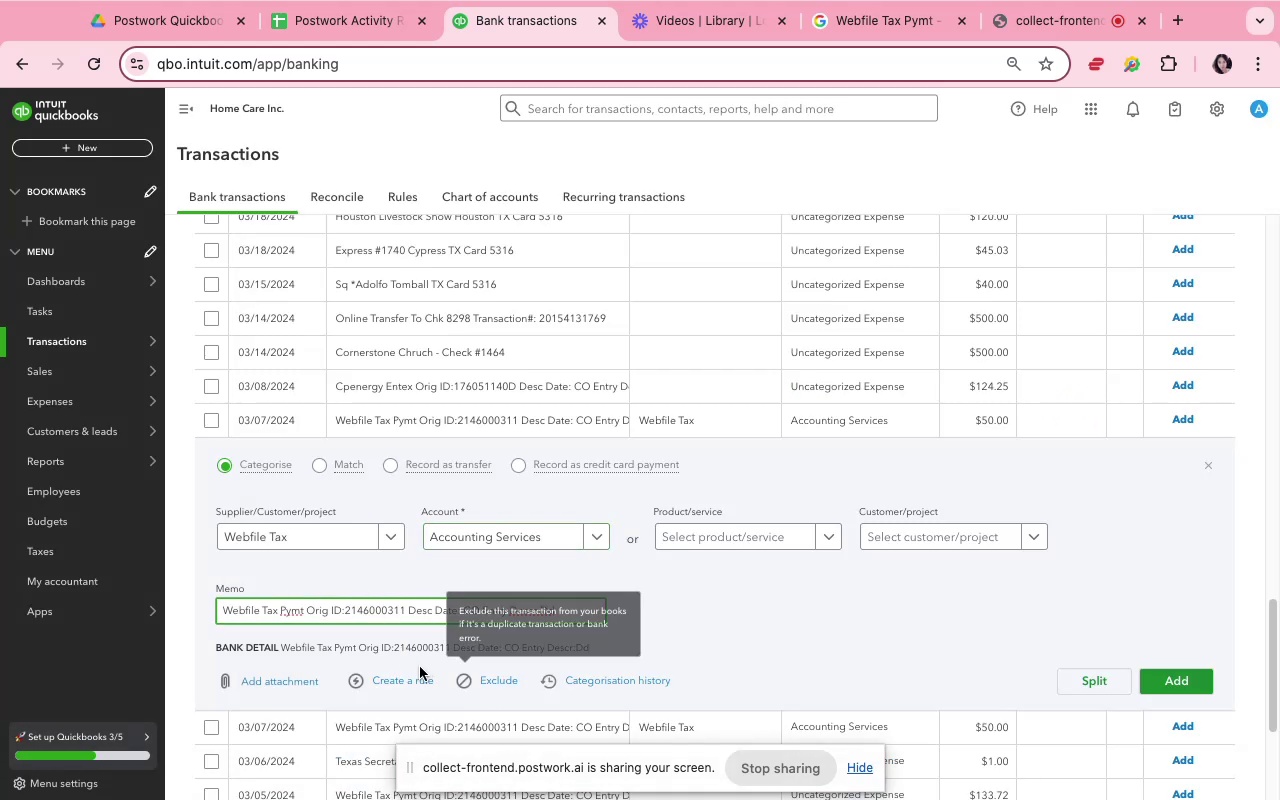 
left_click([418, 674])
 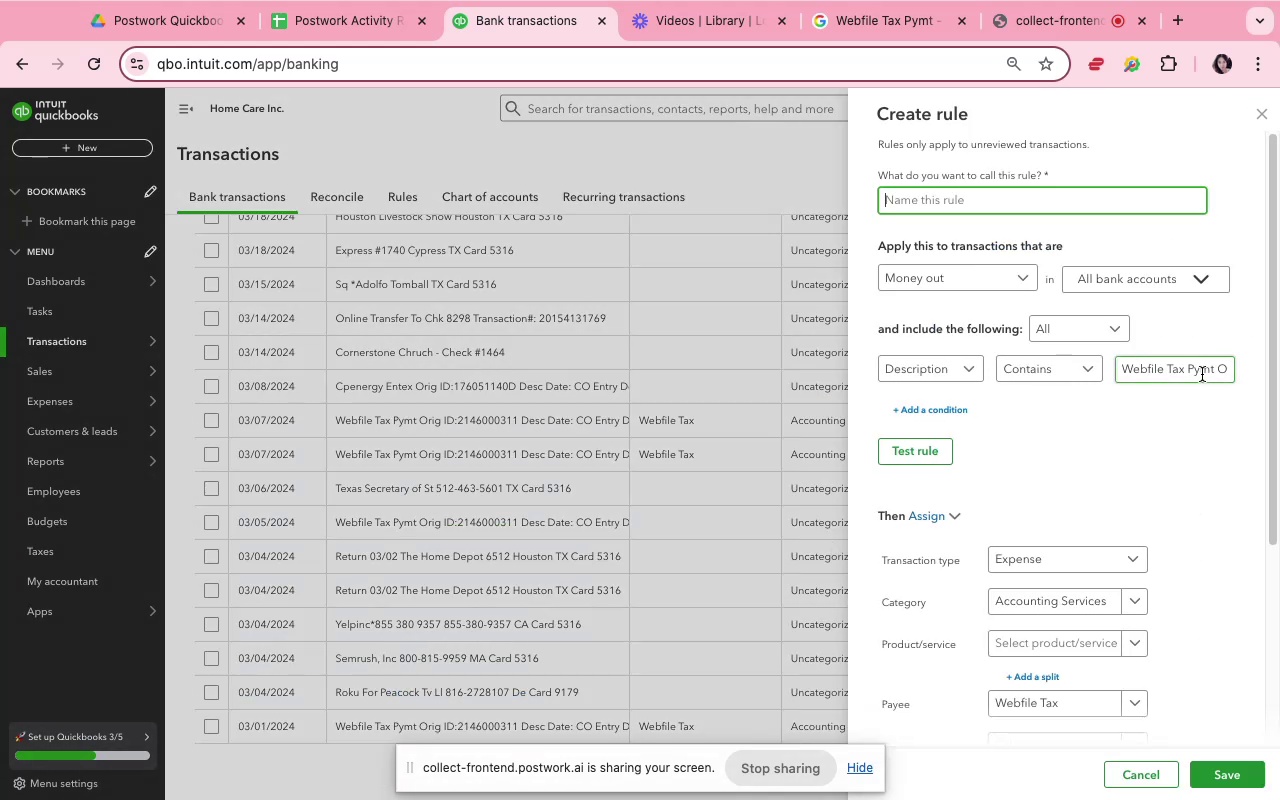 
type(weblife)
 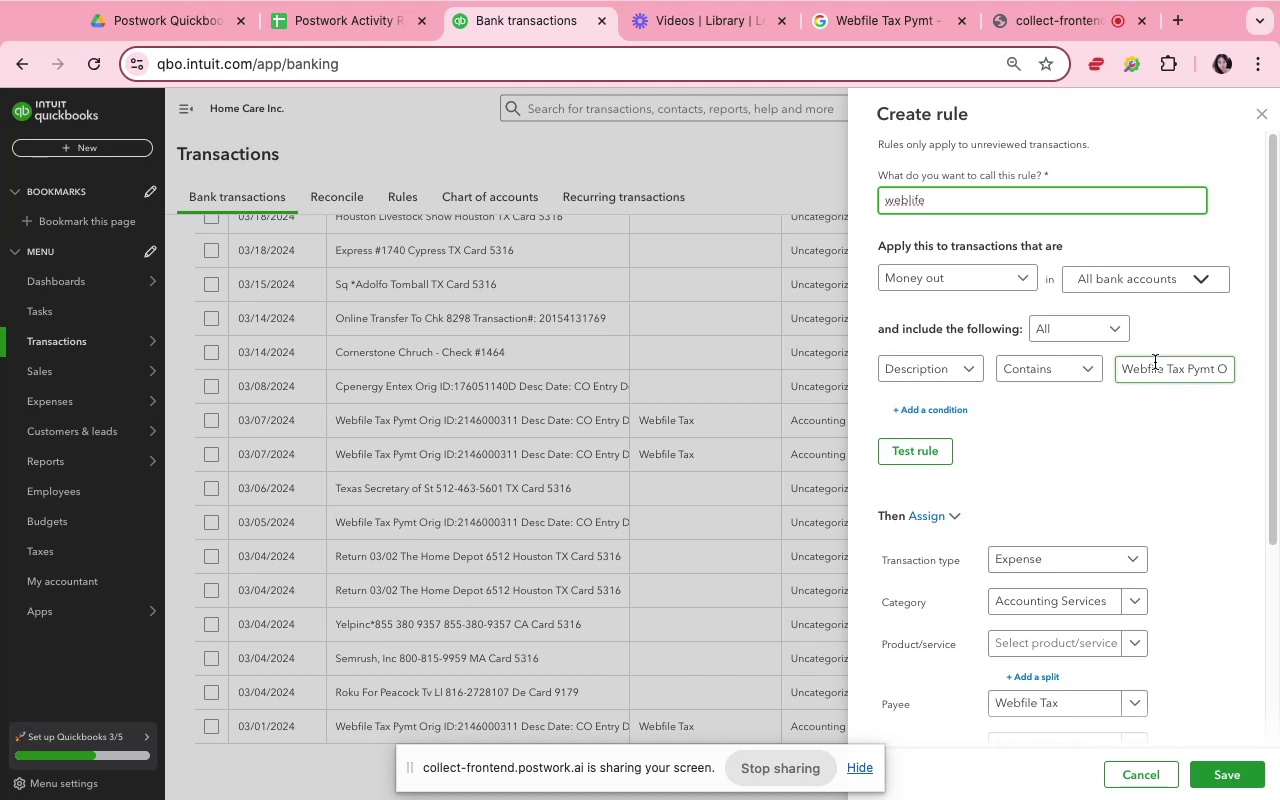 
left_click([1188, 370])
 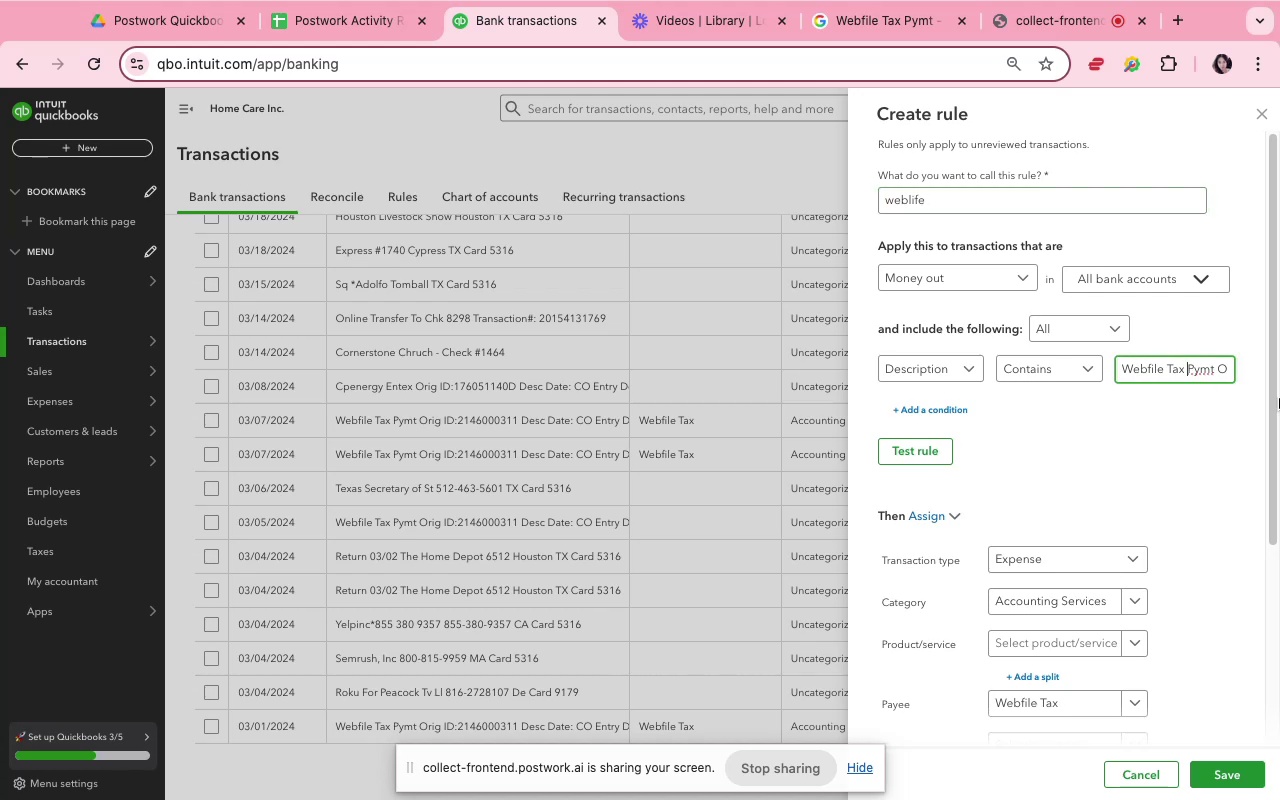 
key(Meta+Shift+ArrowRight)
 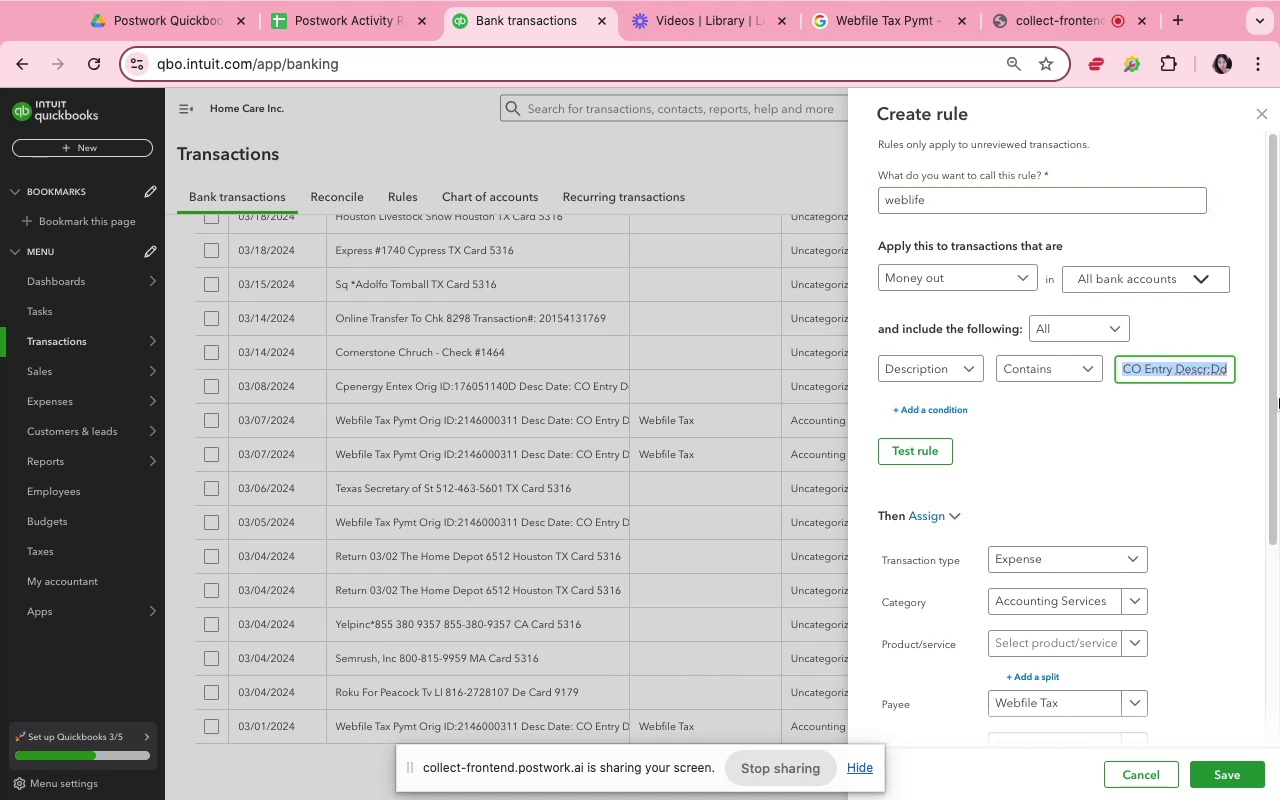 
key(Backspace)
 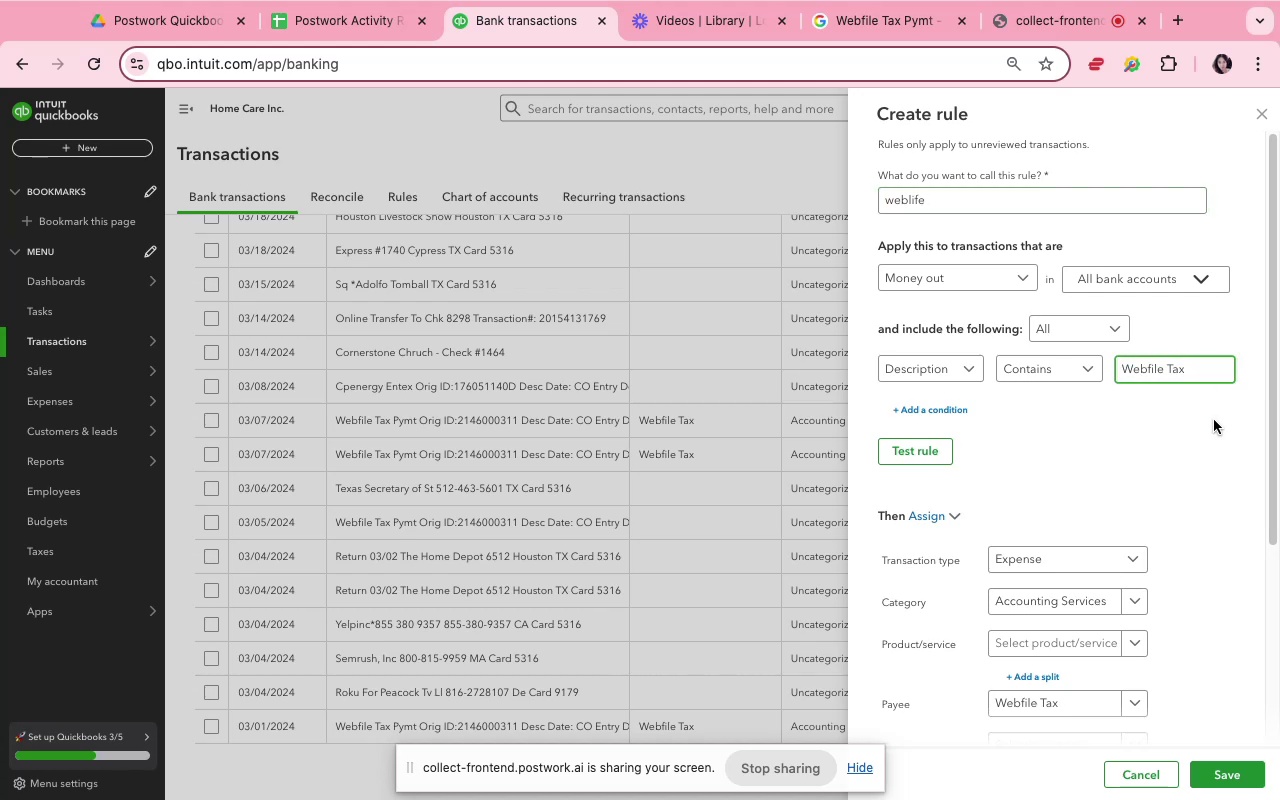 
scroll: coordinate [1199, 422], scroll_direction: down, amount: 23.0
 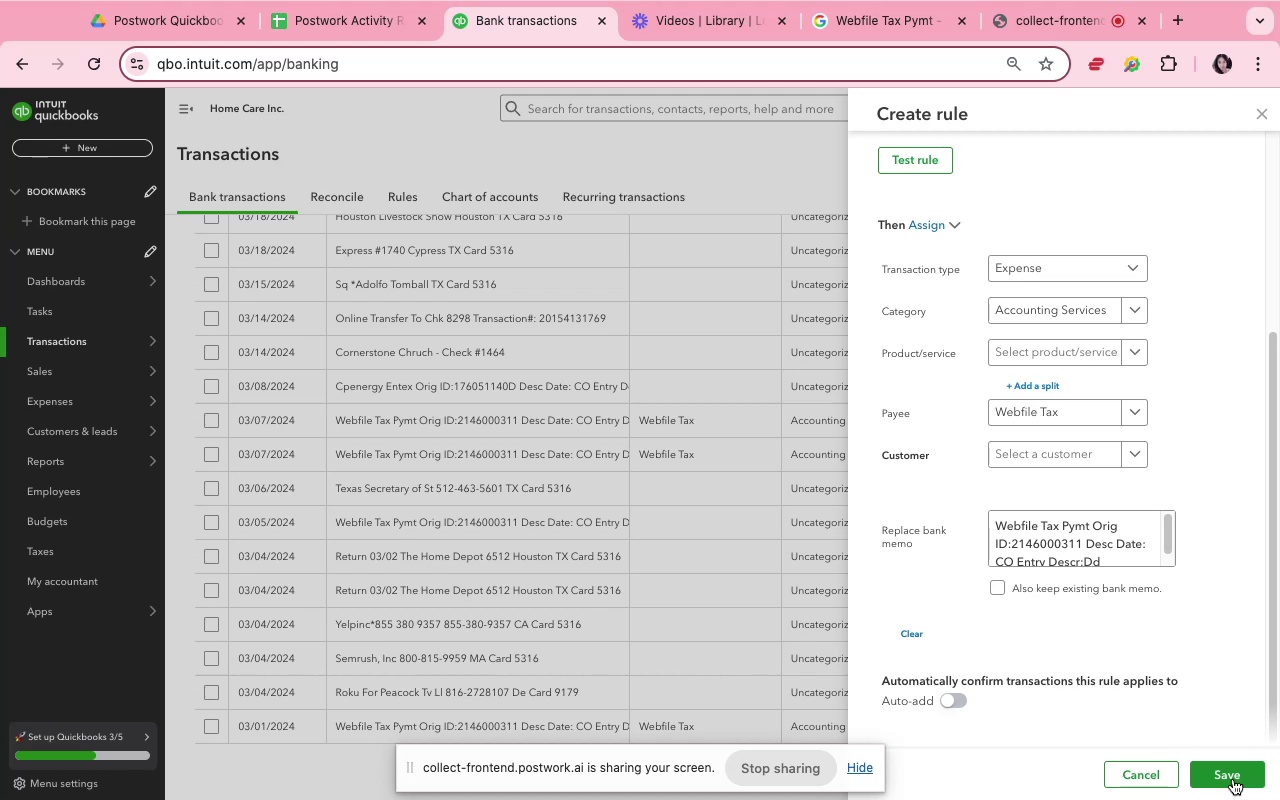 
left_click([1231, 783])
 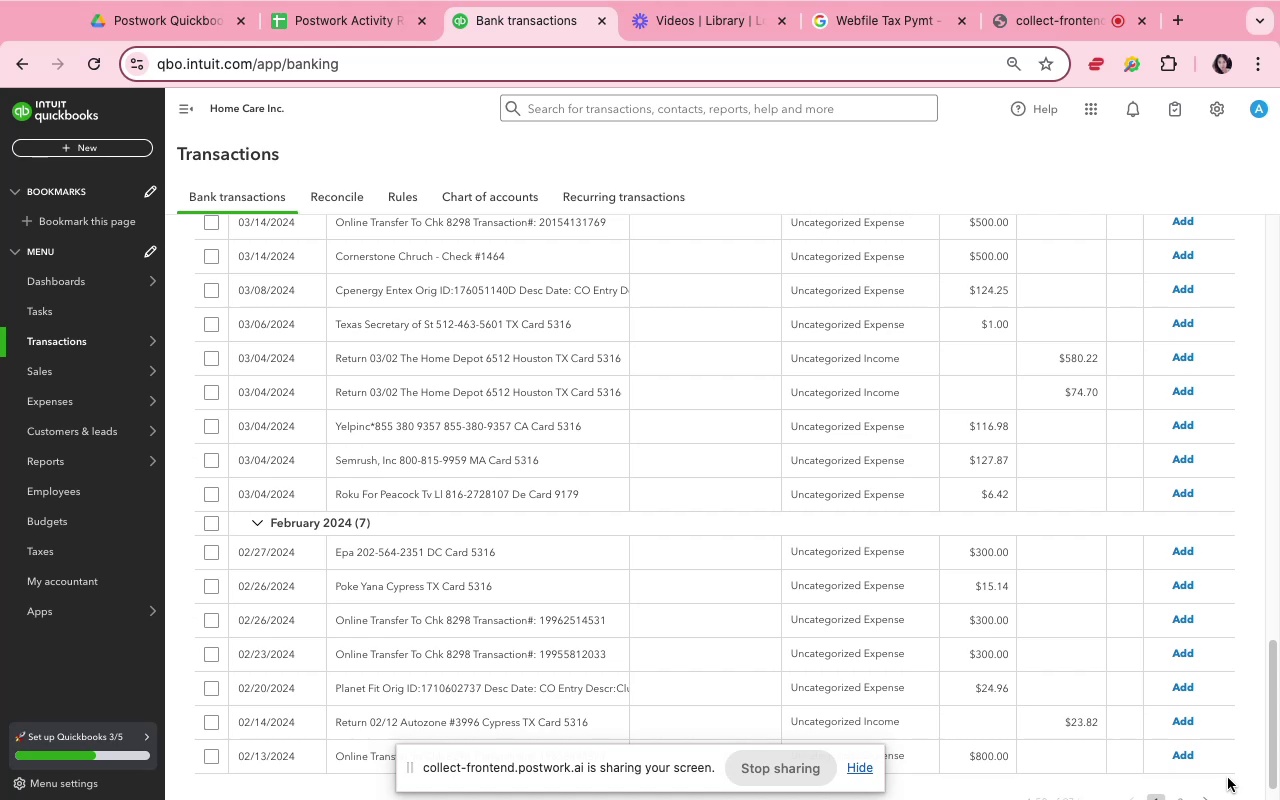 
wait(28.0)
 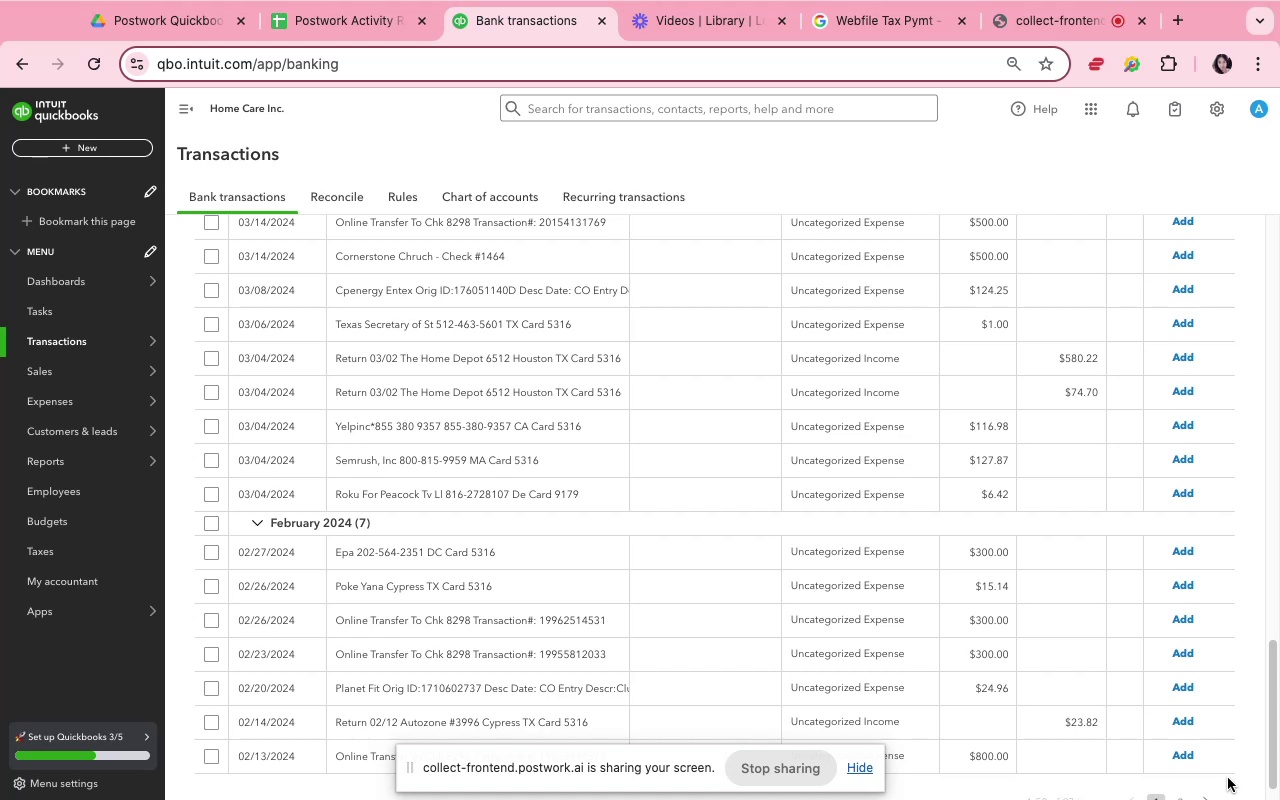 
scroll: coordinate [743, 442], scroll_direction: up, amount: 51.0
 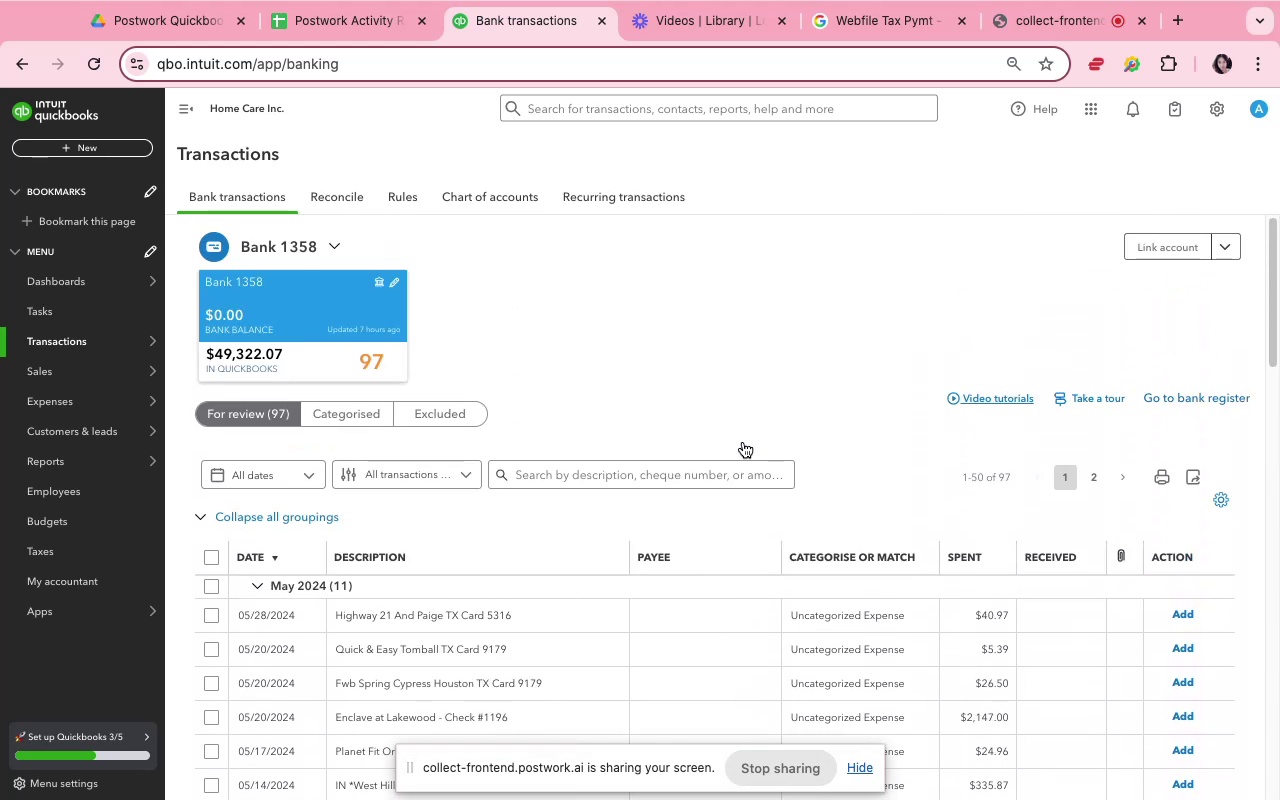 
scroll: coordinate [743, 442], scroll_direction: down, amount: 33.0
 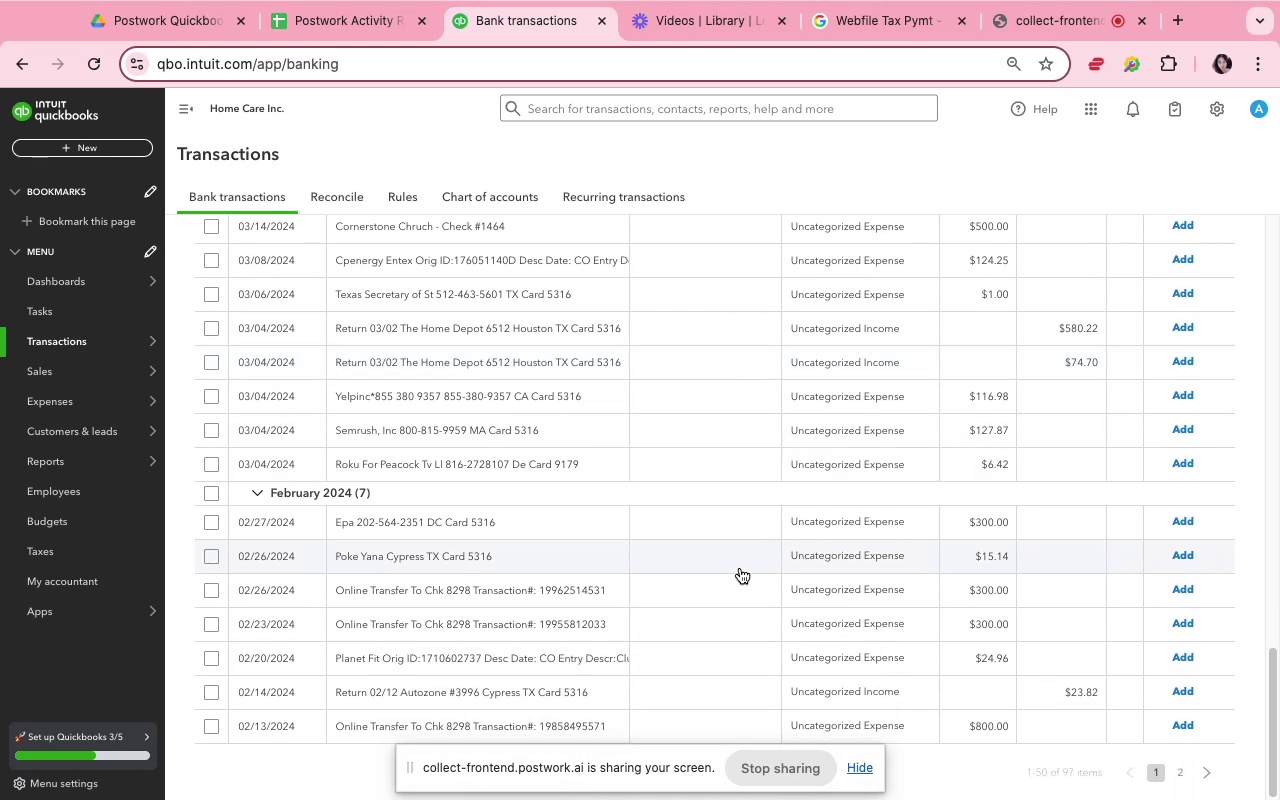 
scroll: coordinate [727, 548], scroll_direction: up, amount: 11.0
 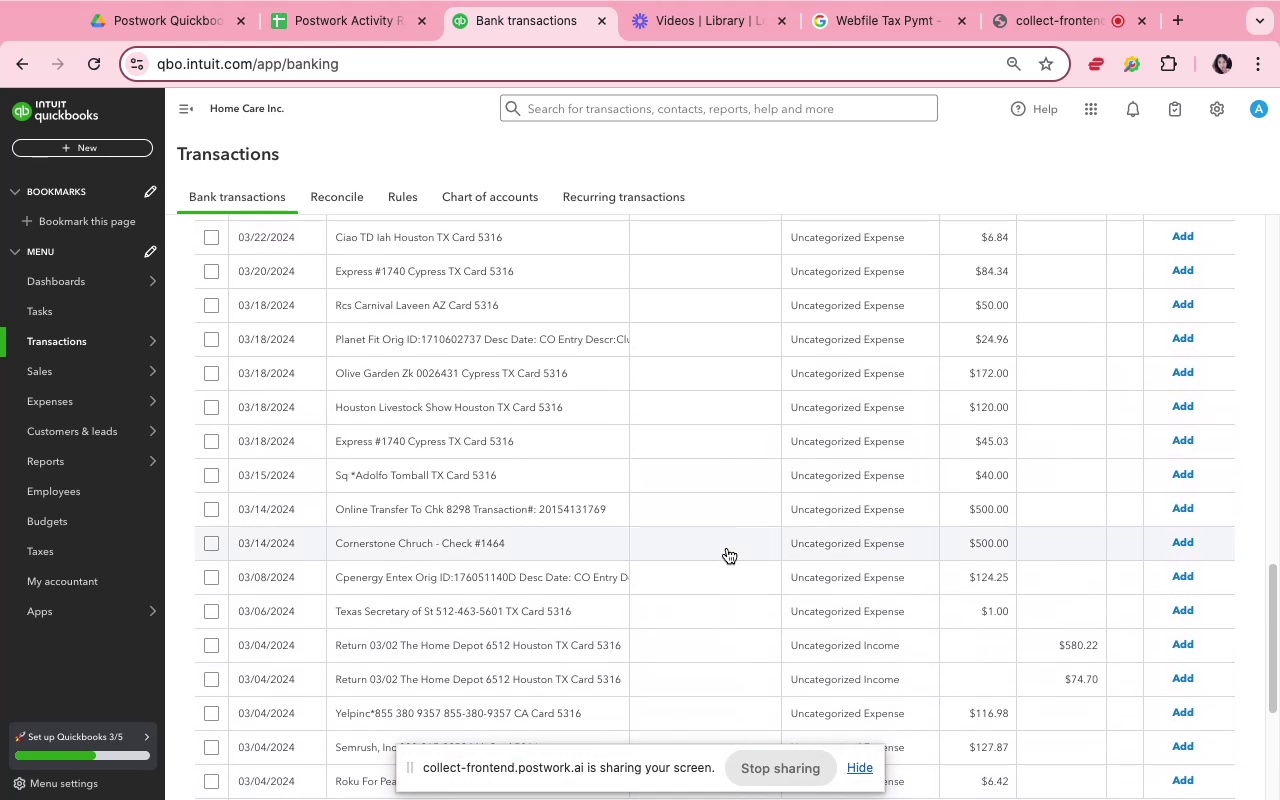 
left_click([714, 513])
 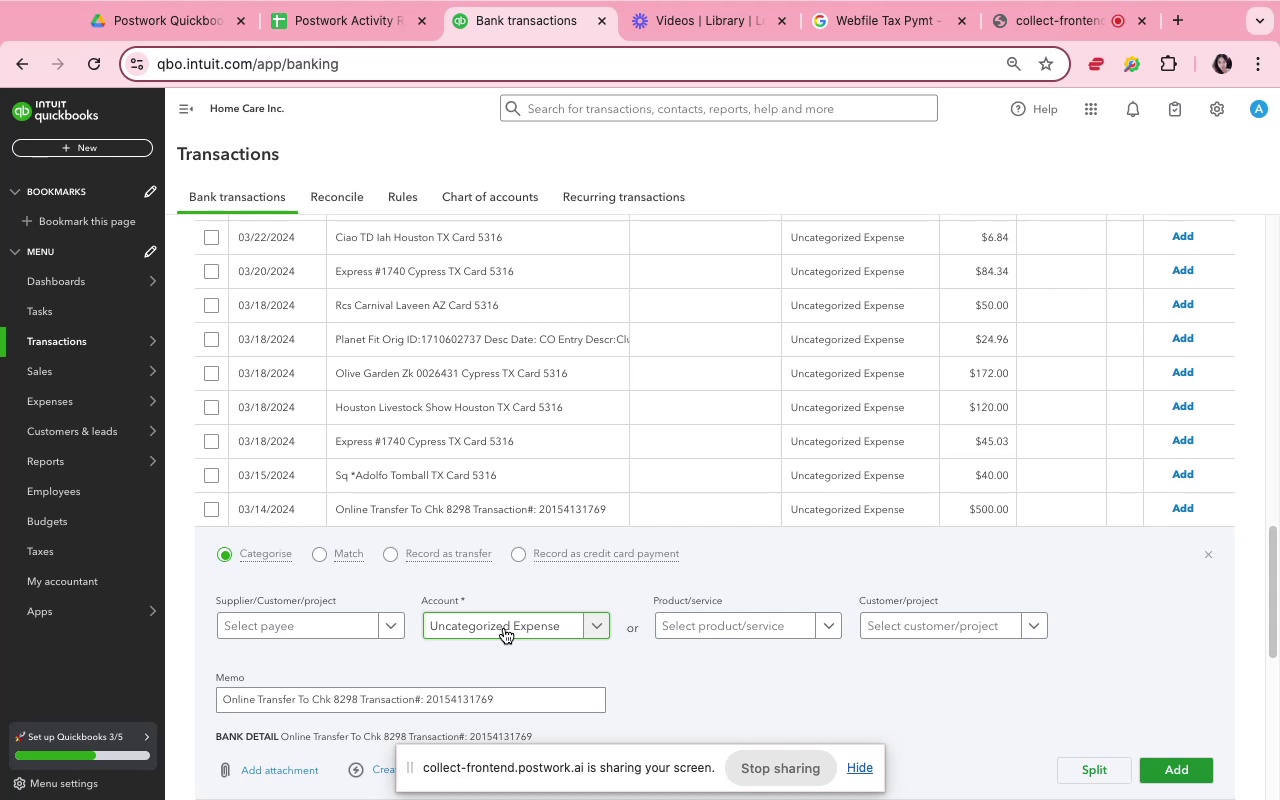 
wait(58.54)
 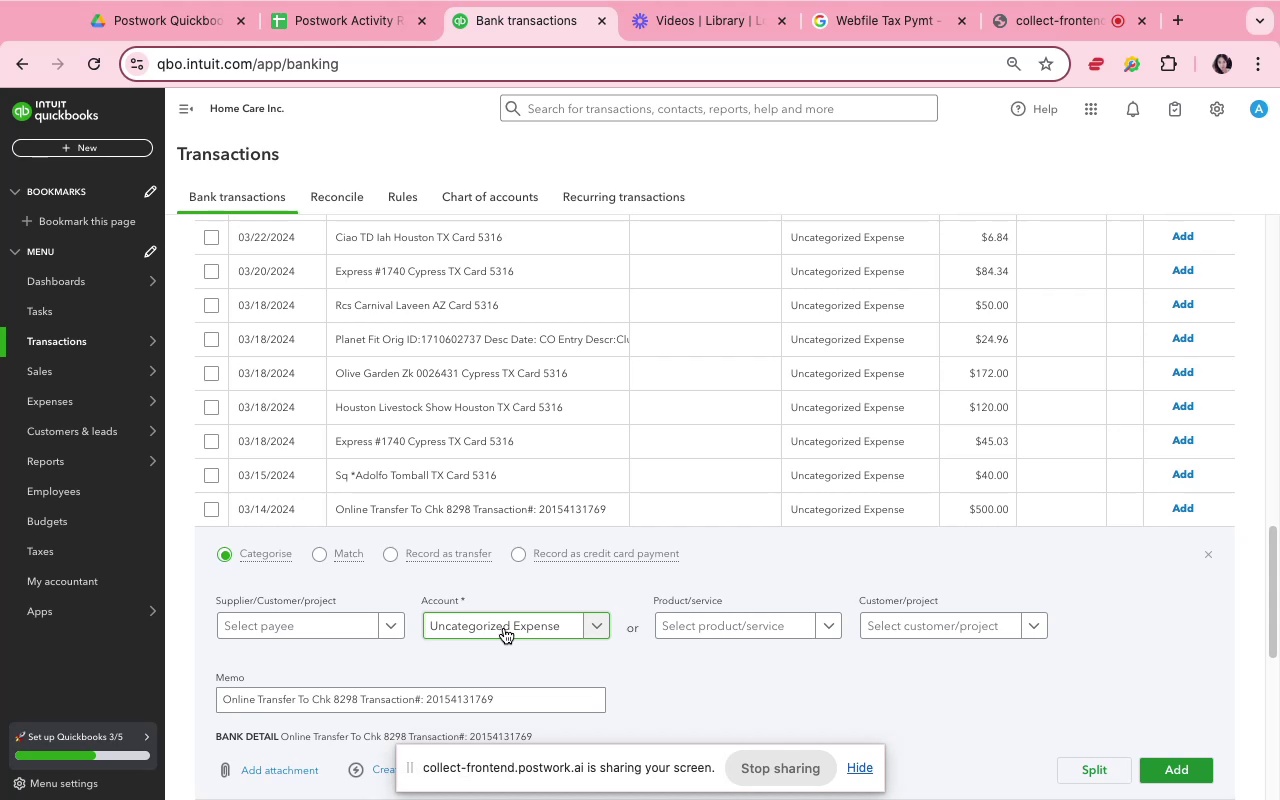 
scroll: coordinate [748, 677], scroll_direction: down, amount: 8.0
 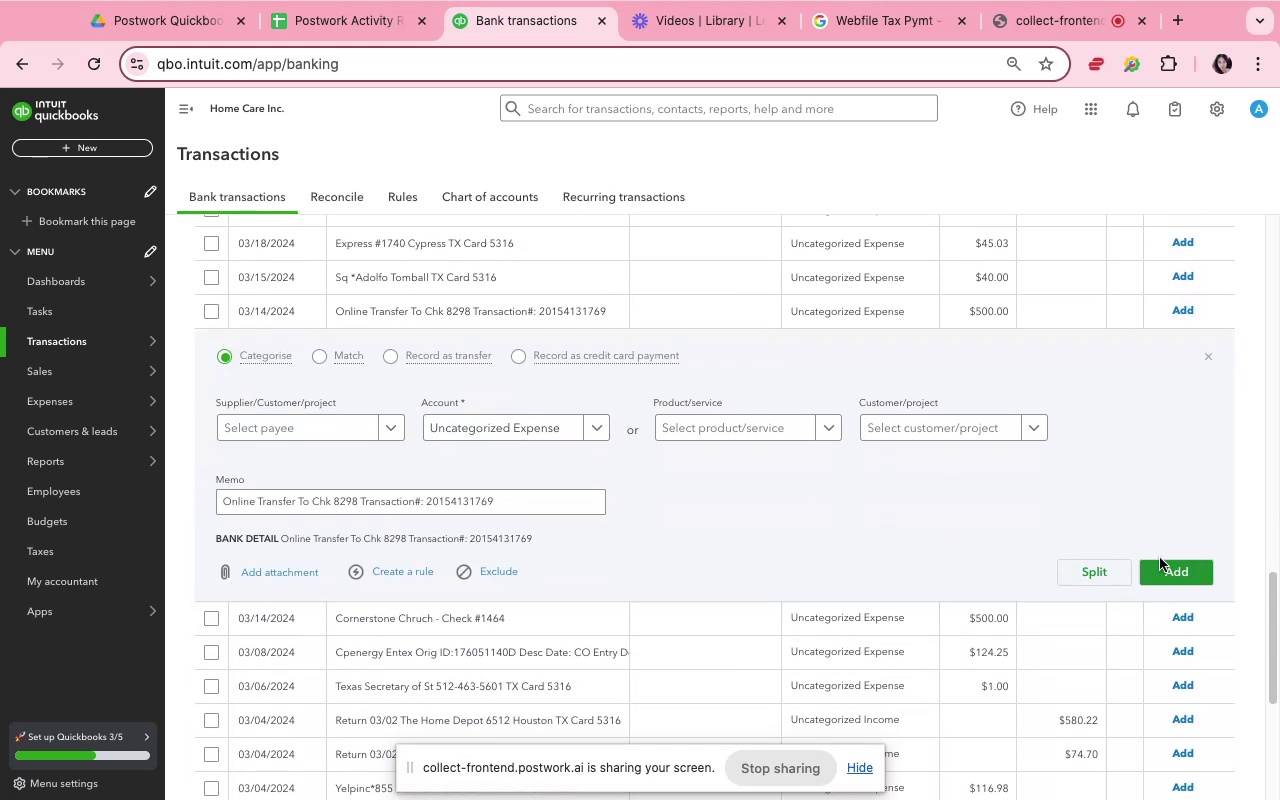 
left_click([1167, 564])
 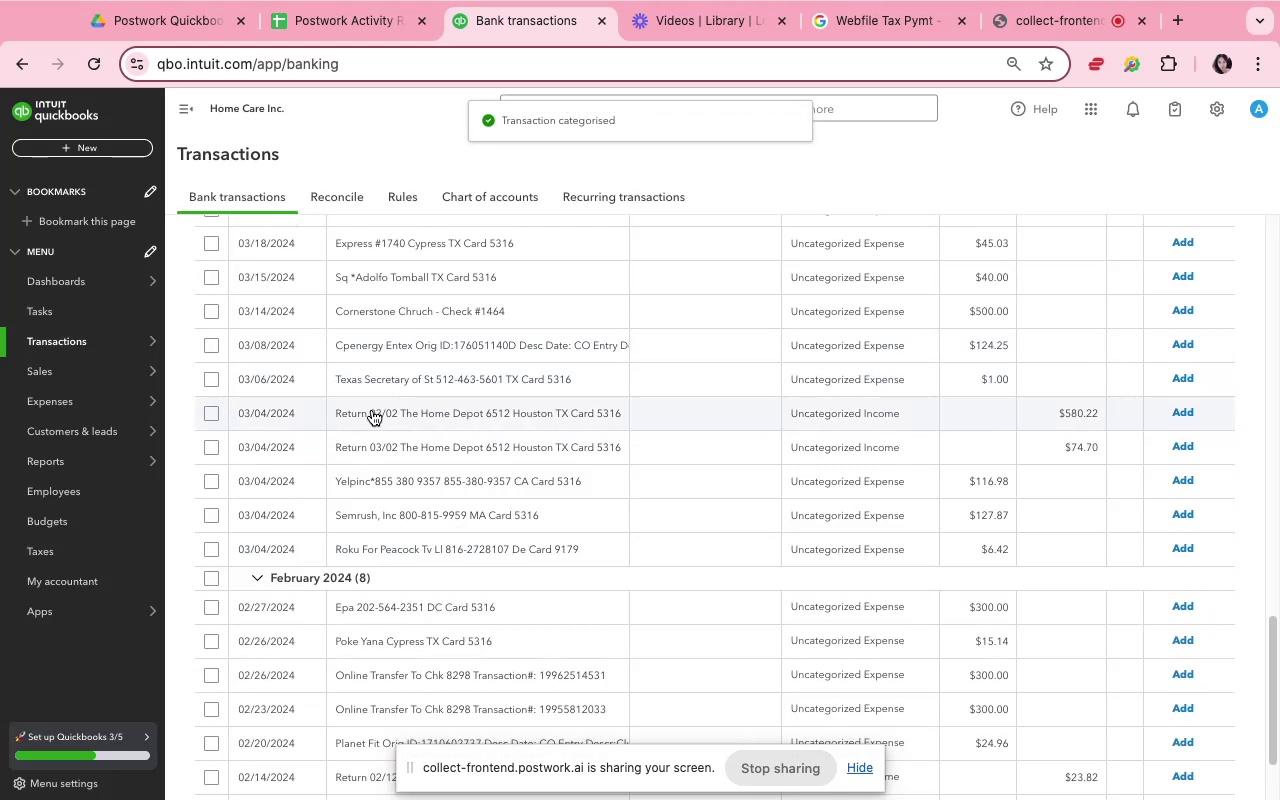 
wait(6.57)
 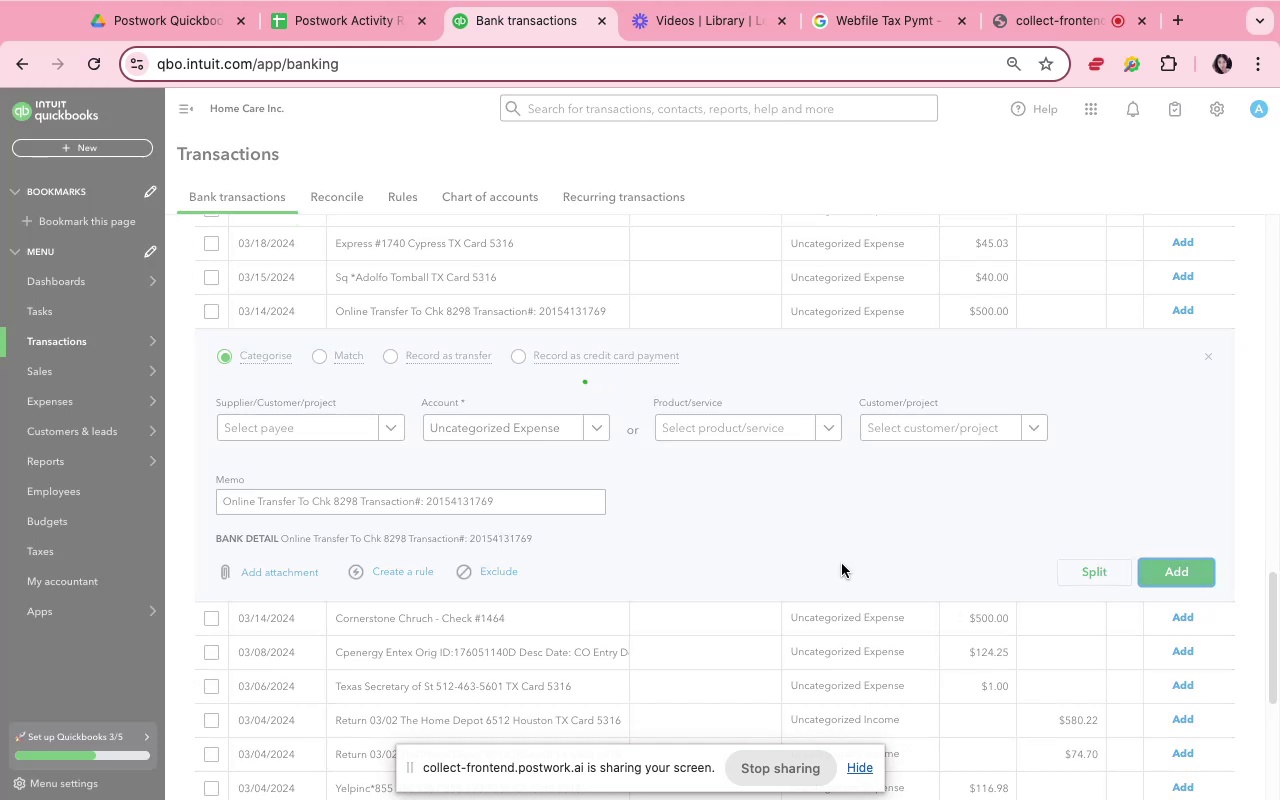 
left_click([371, 418])
 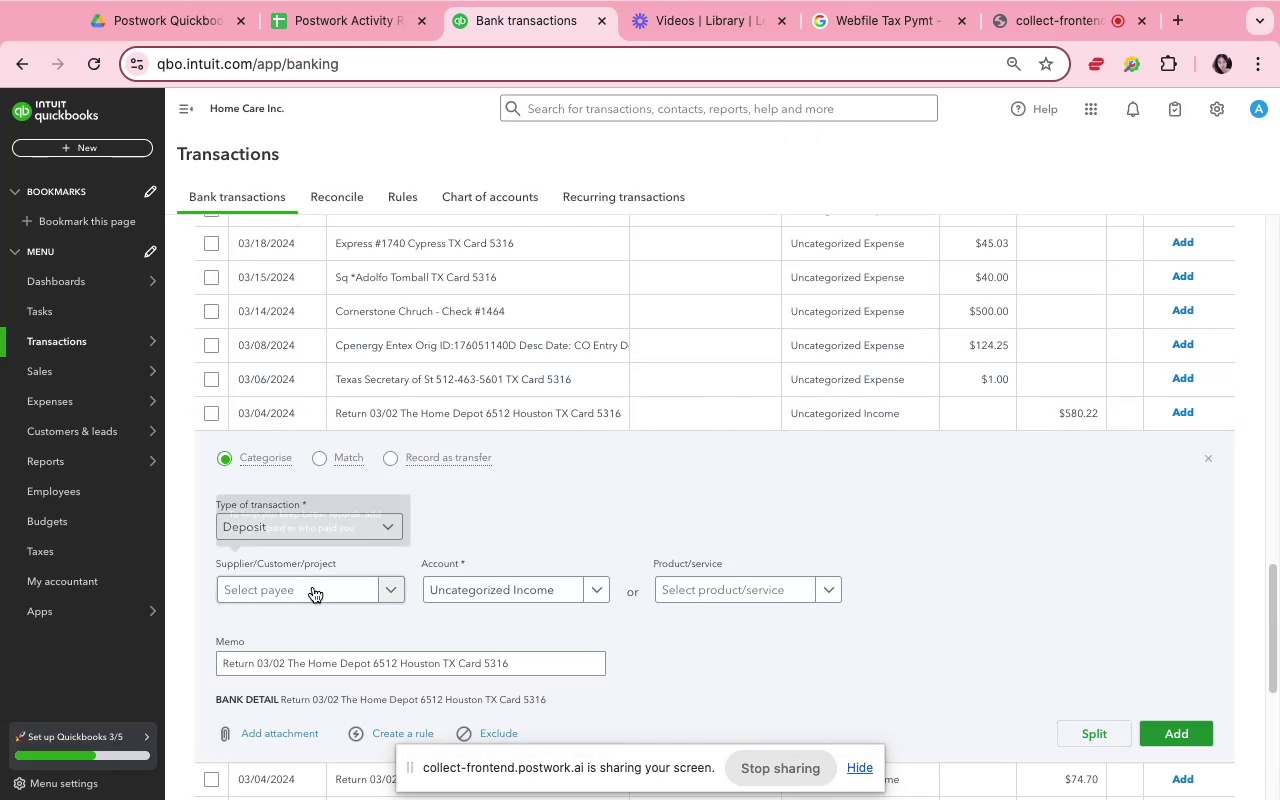 
left_click([313, 588])
 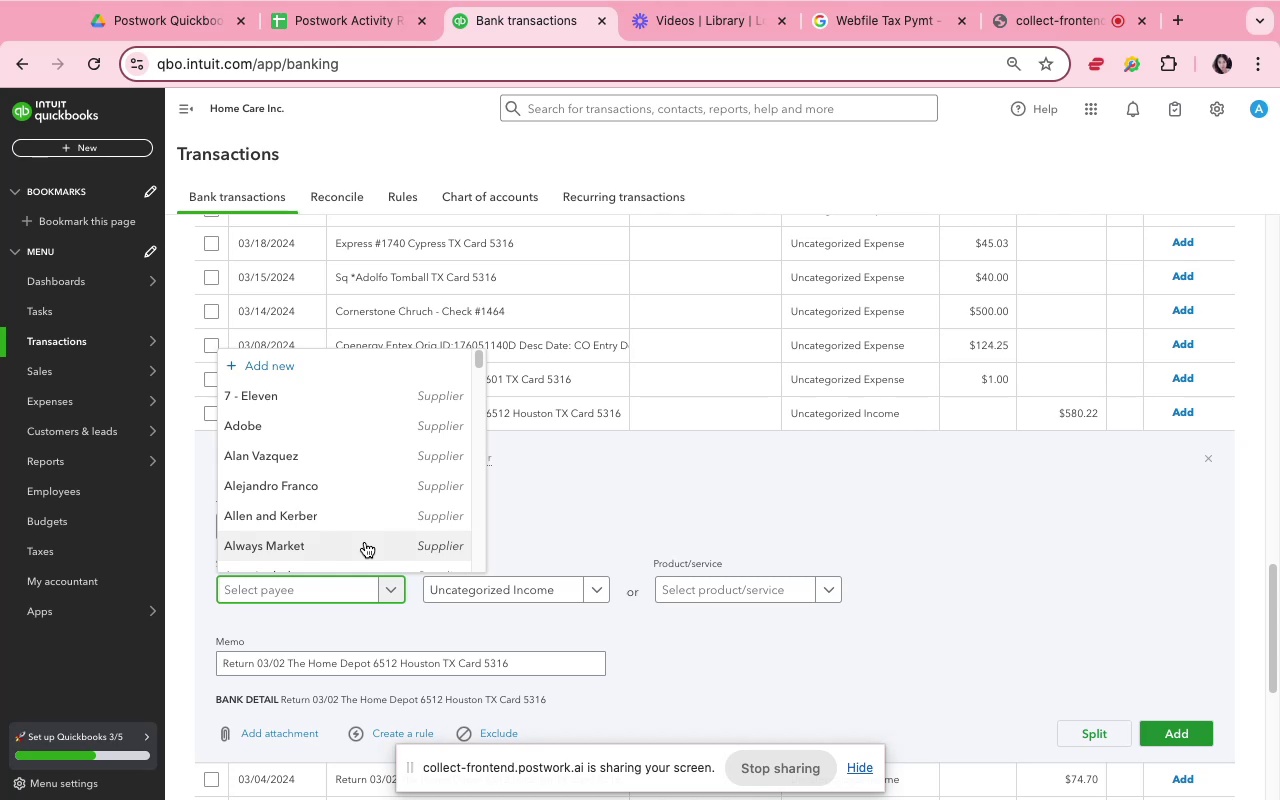 
type(home)
 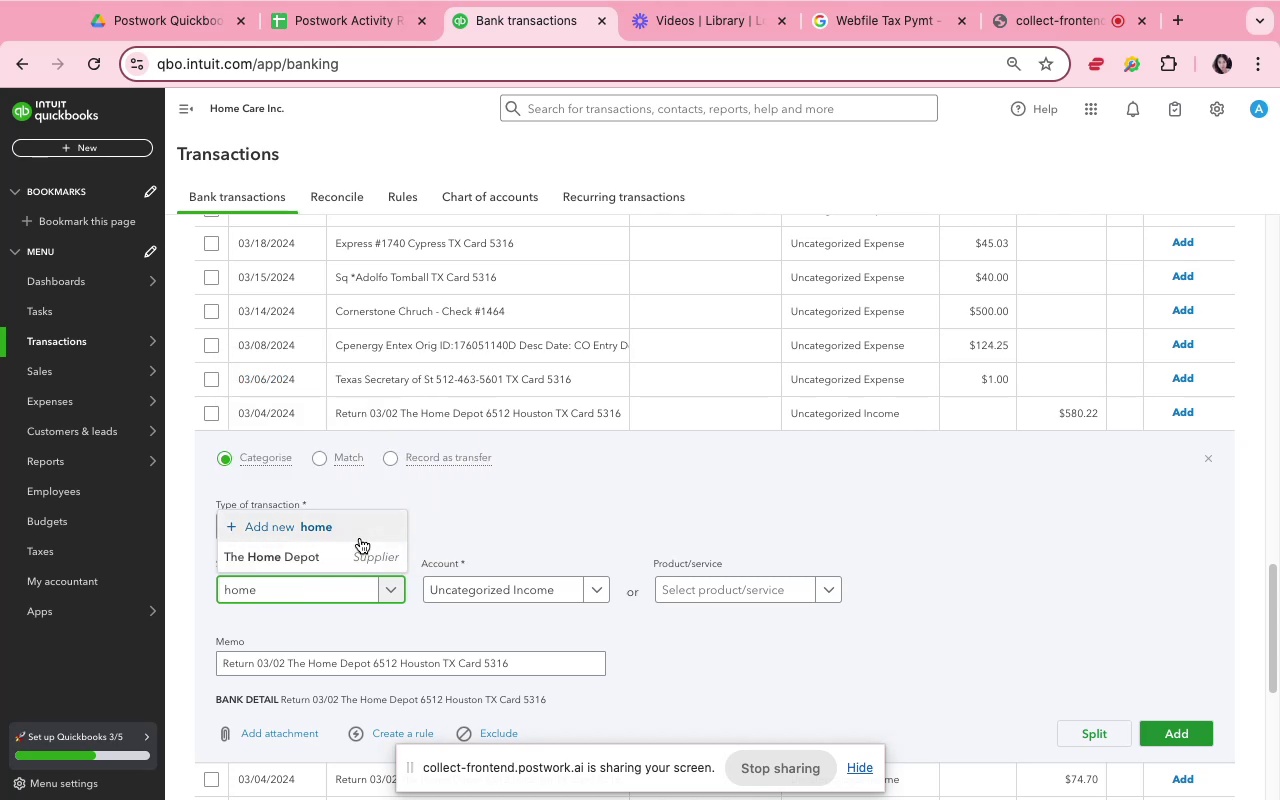 
left_click([367, 548])
 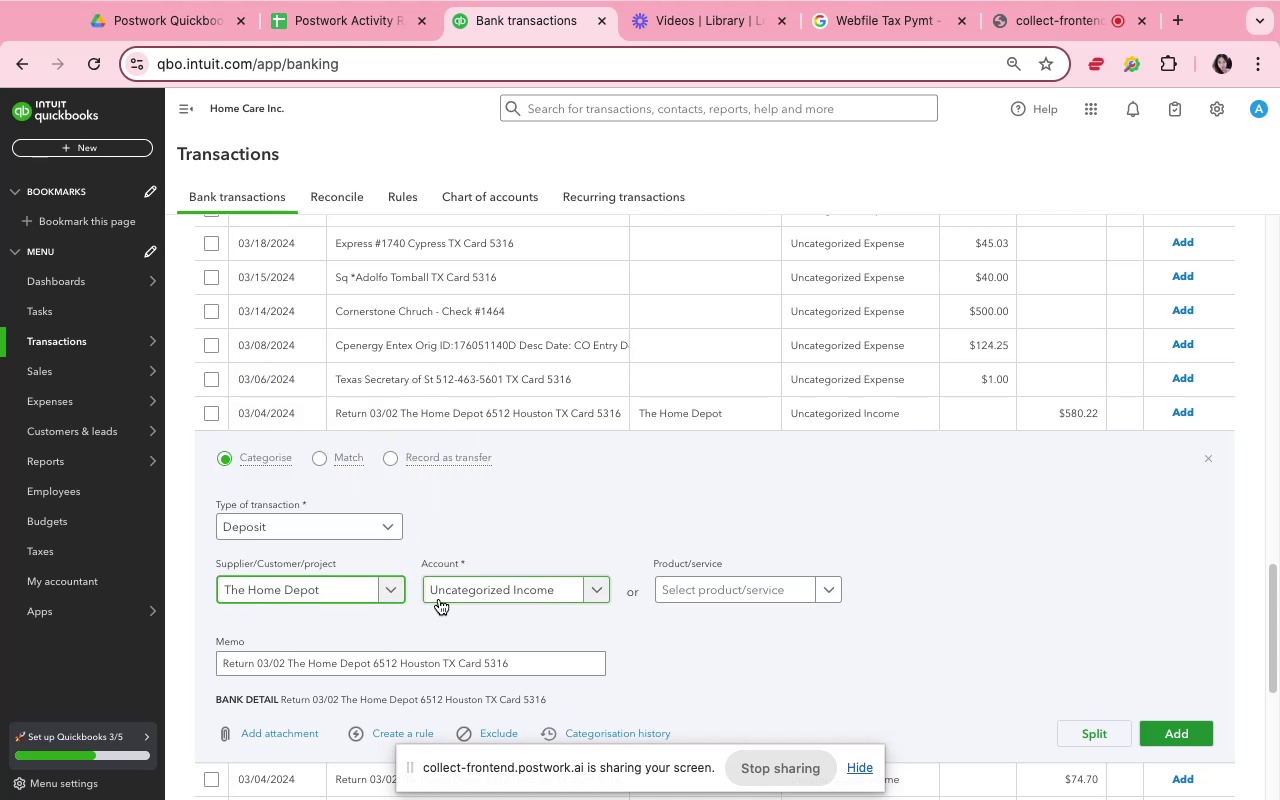 
left_click([439, 599])
 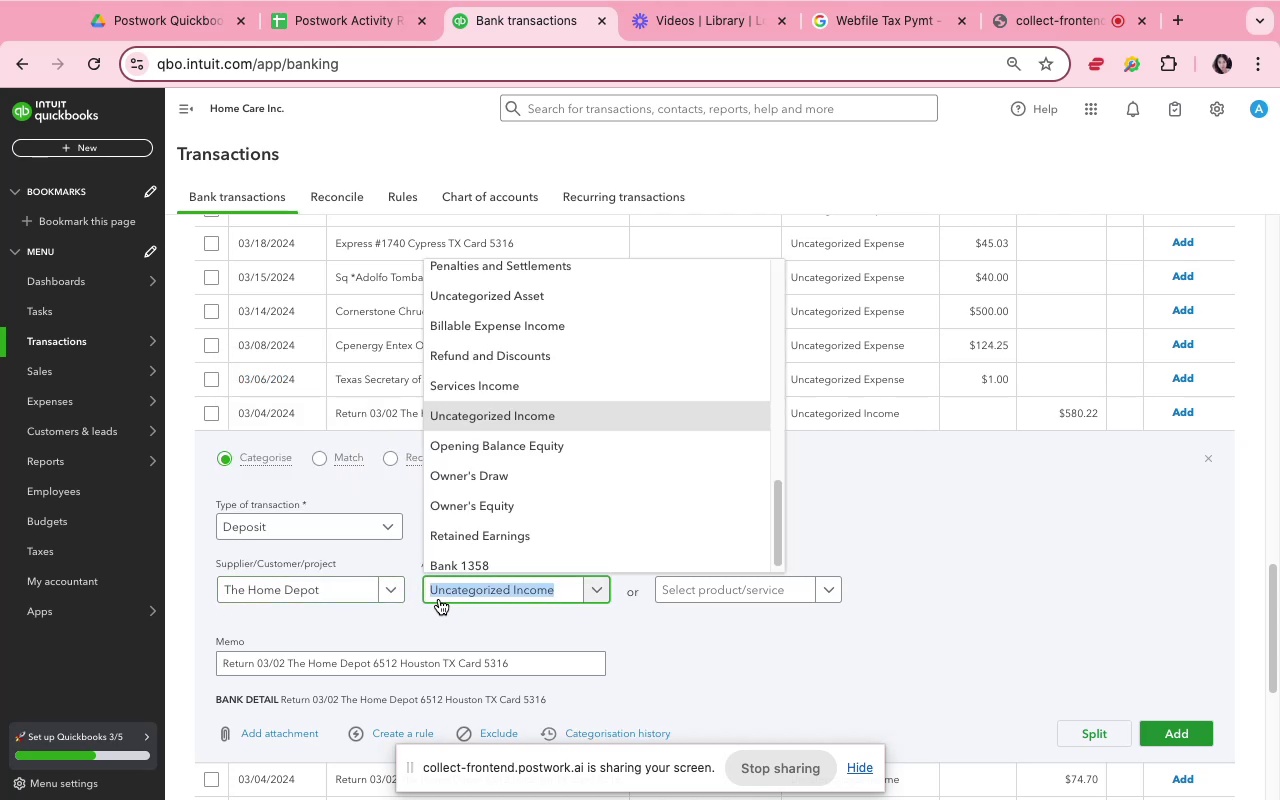 
type(ref)
 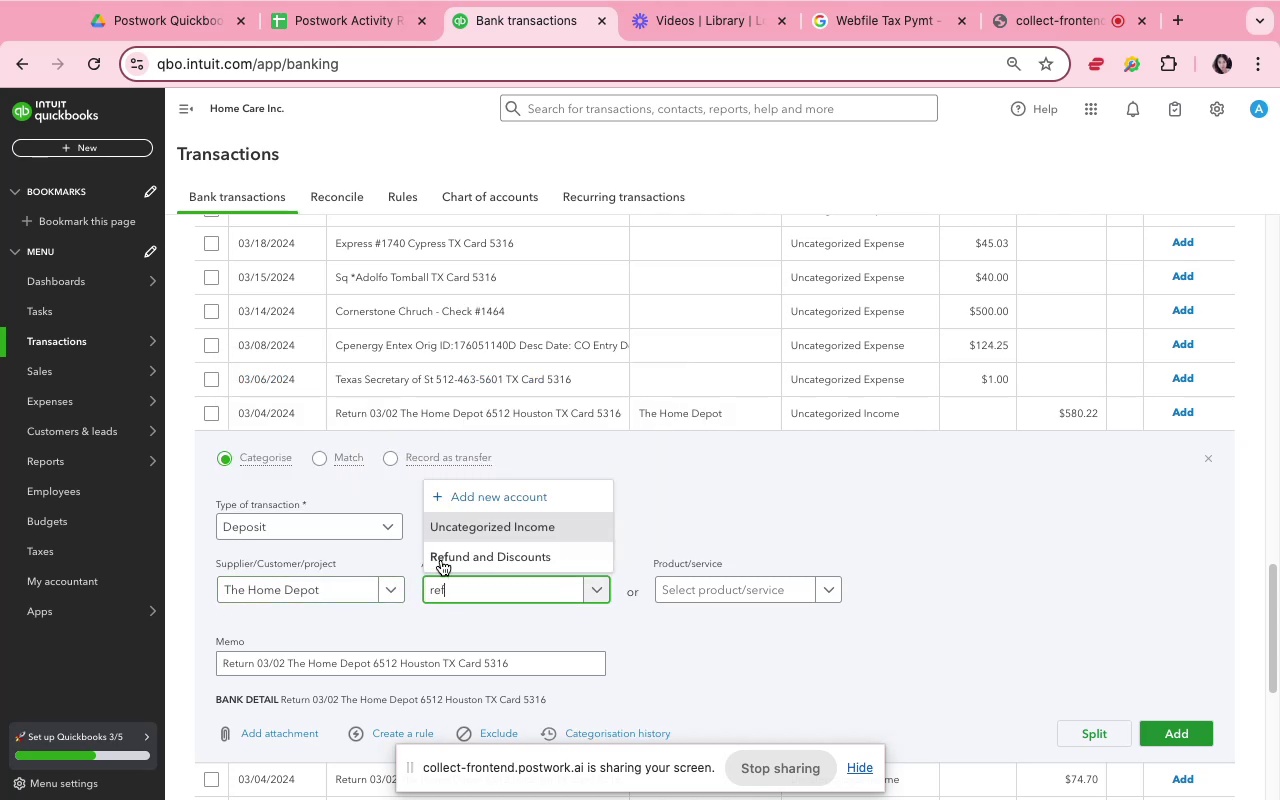 
left_click([441, 560])
 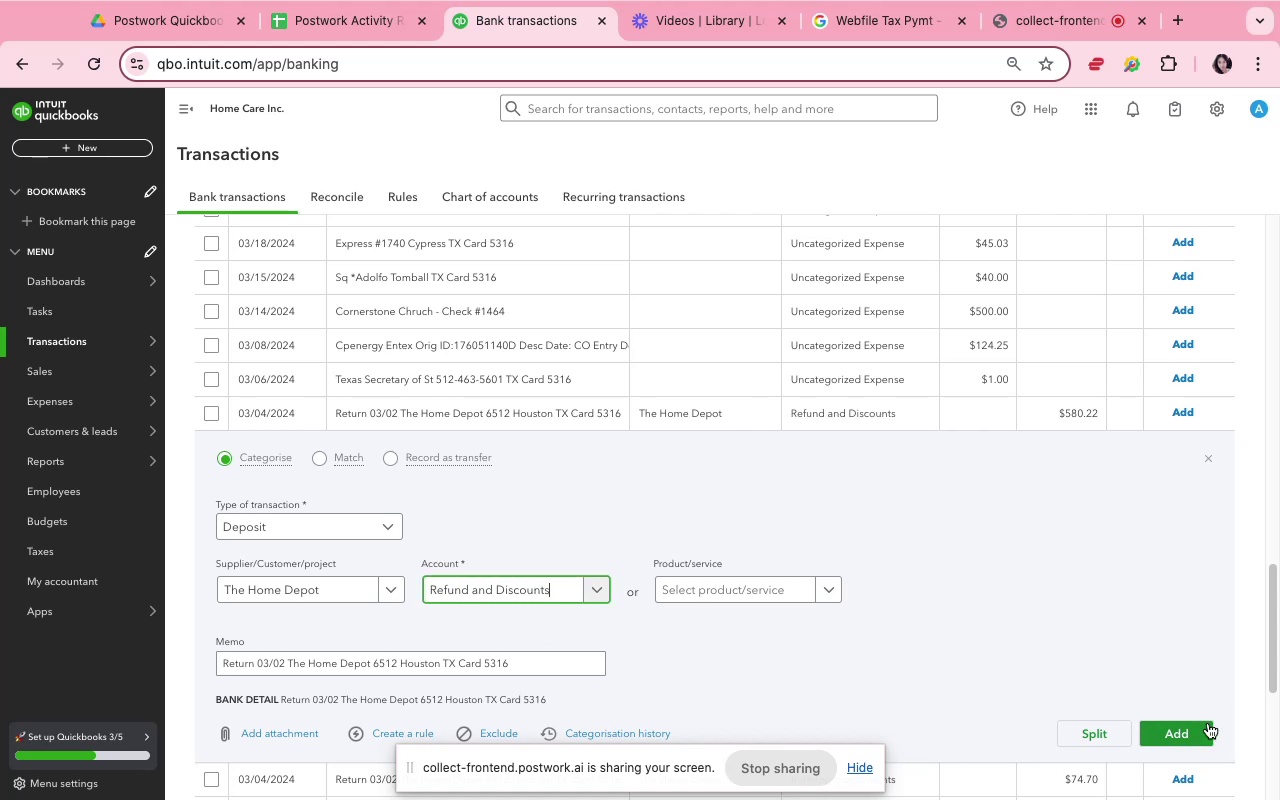 
left_click([1196, 726])
 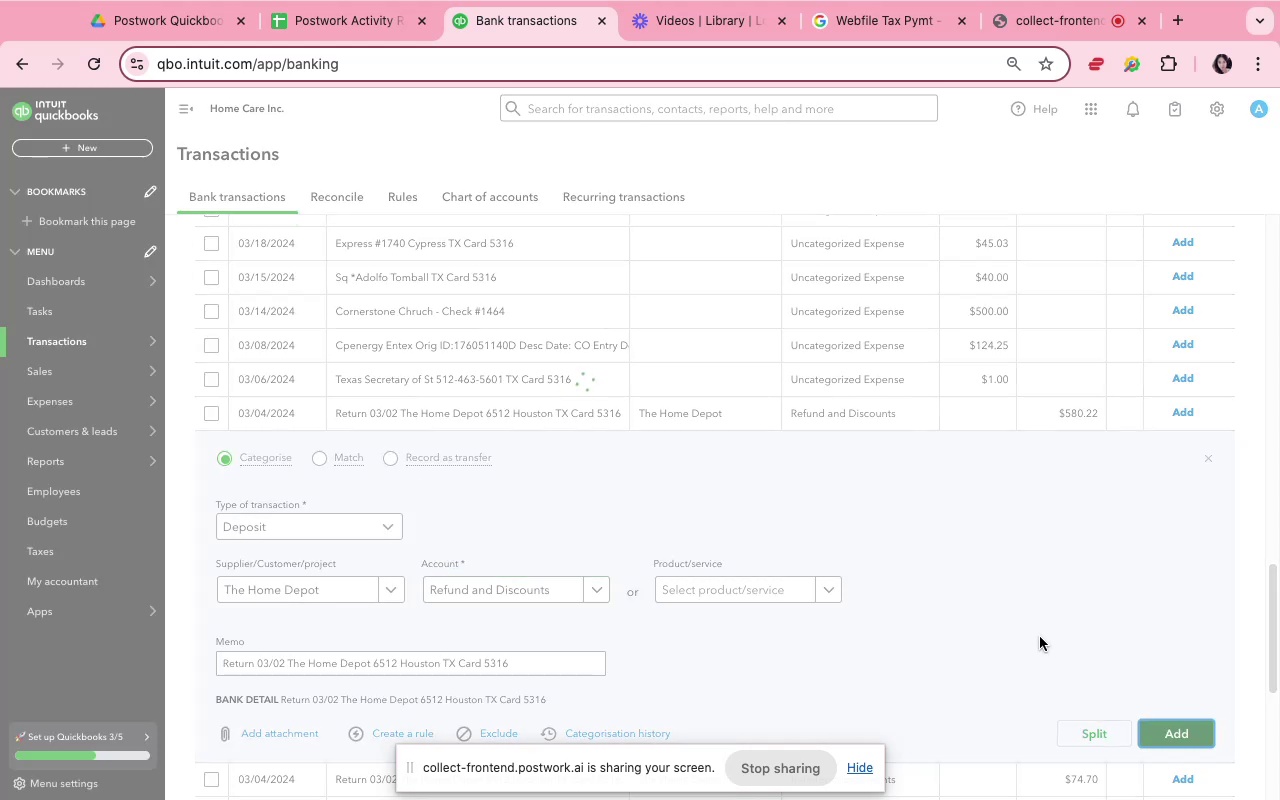 
mouse_move([953, 576])
 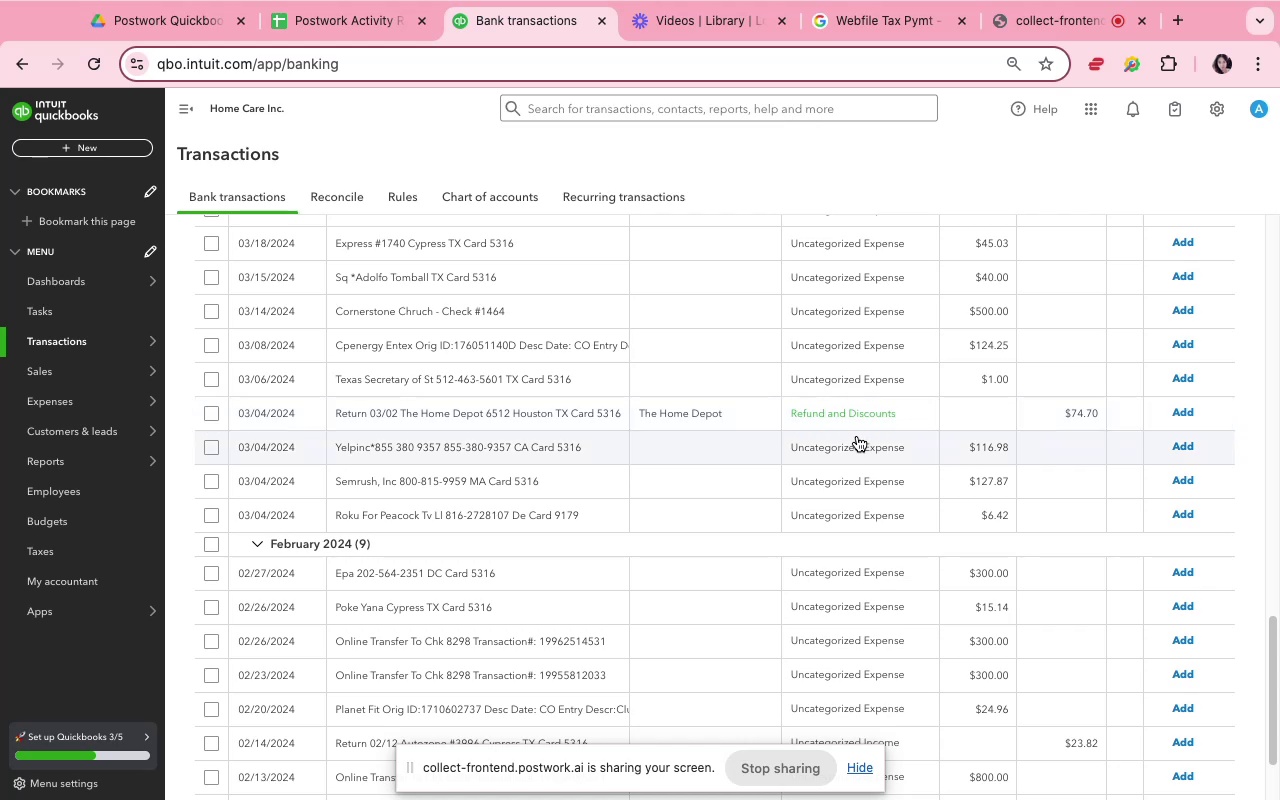 
left_click([850, 416])
 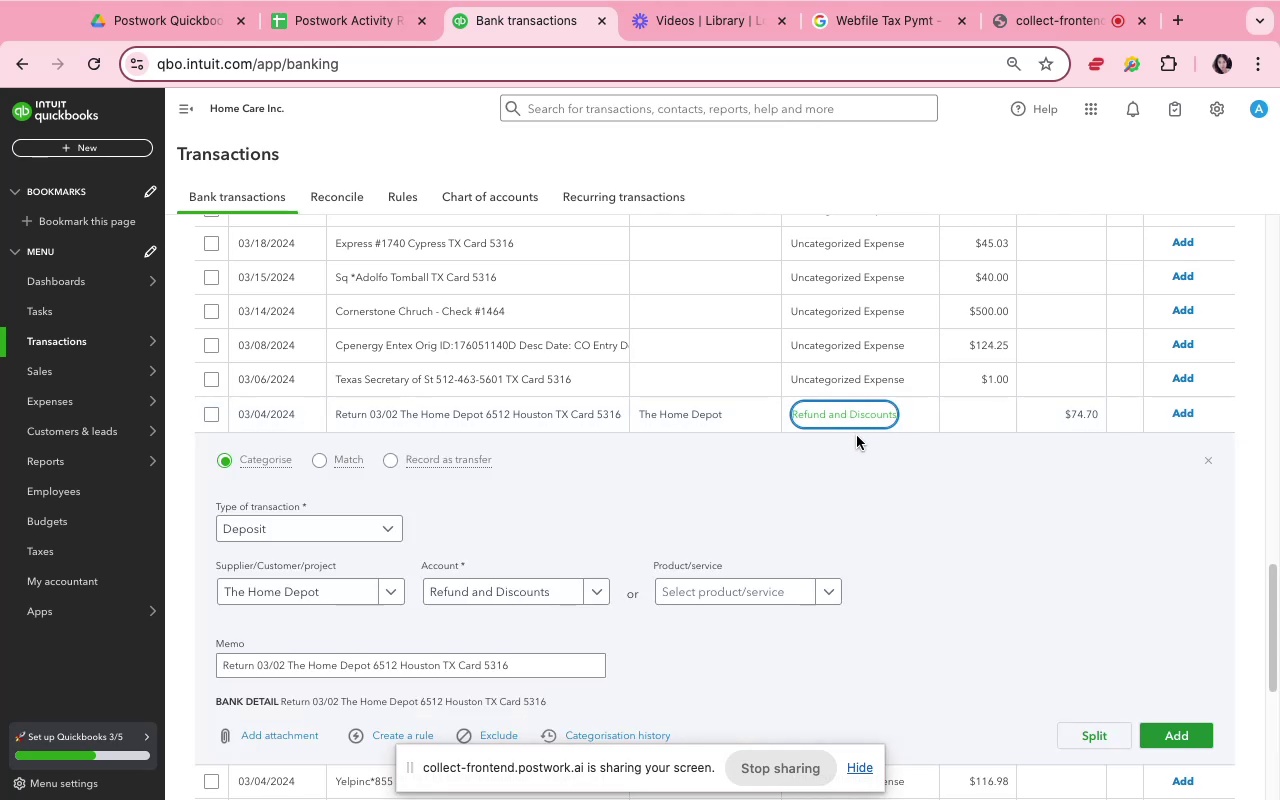 
scroll: coordinate [926, 541], scroll_direction: down, amount: 7.0
 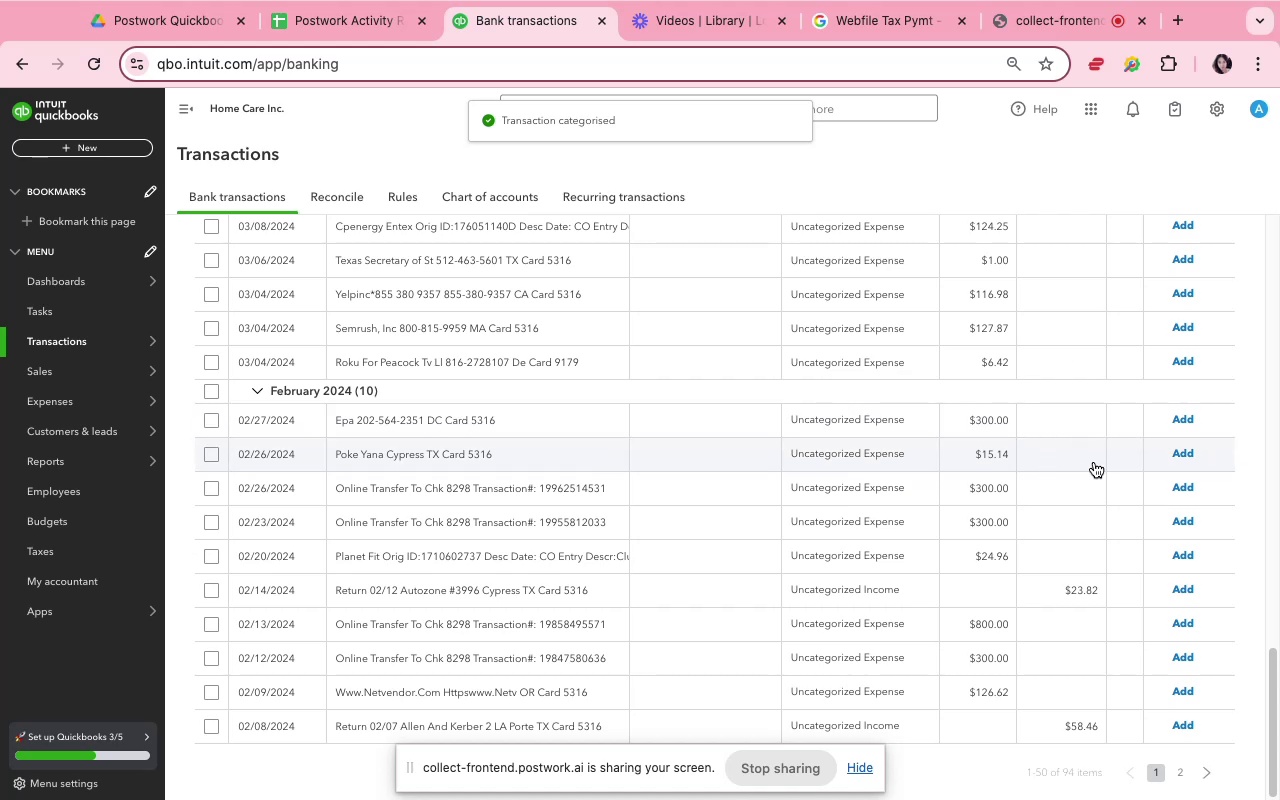 
wait(11.47)
 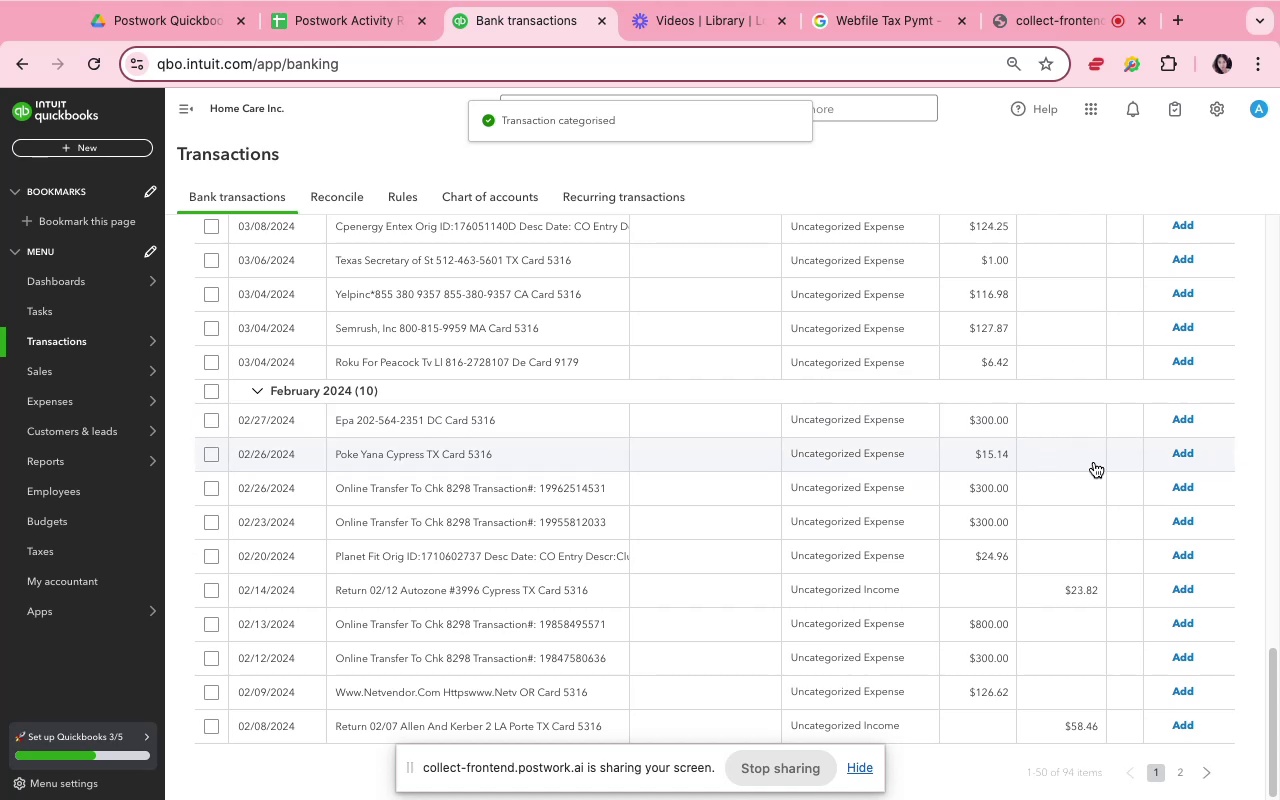 
scroll: coordinate [715, 490], scroll_direction: down, amount: 4.0
 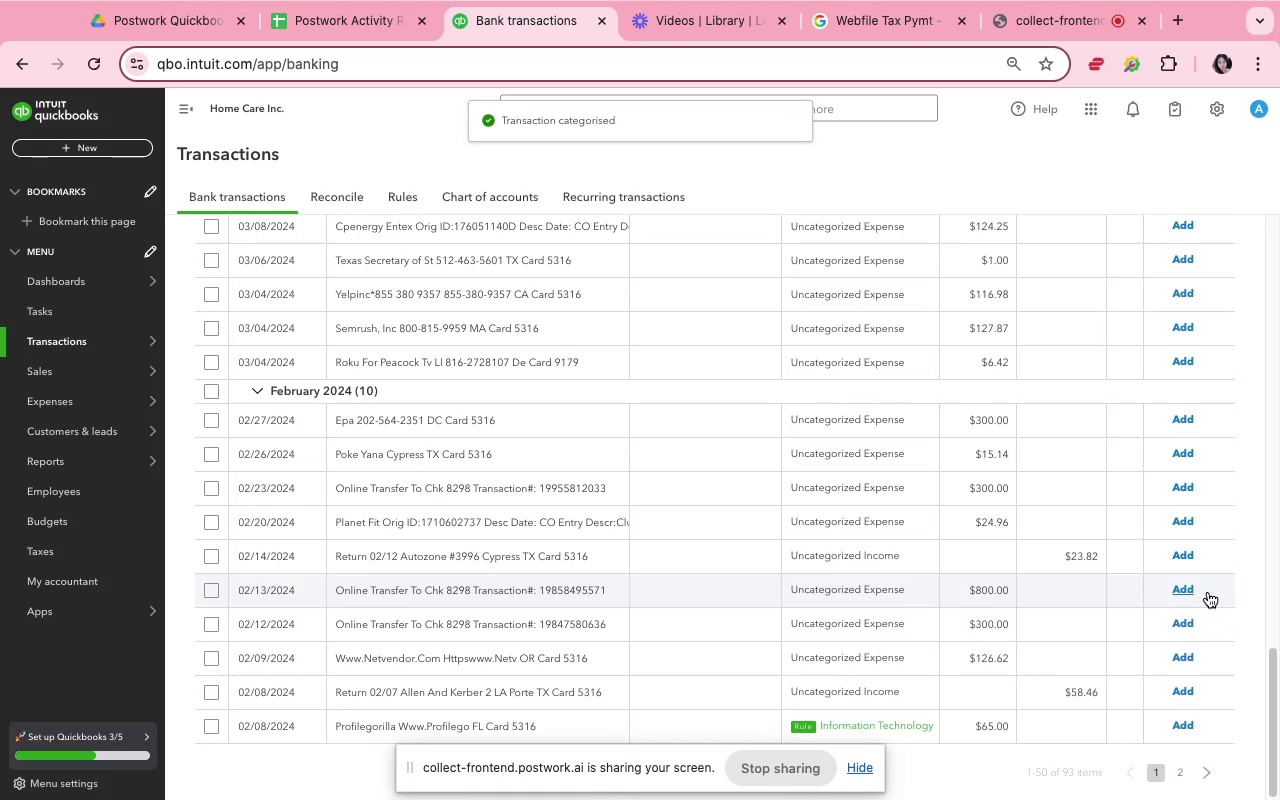 
wait(17.5)
 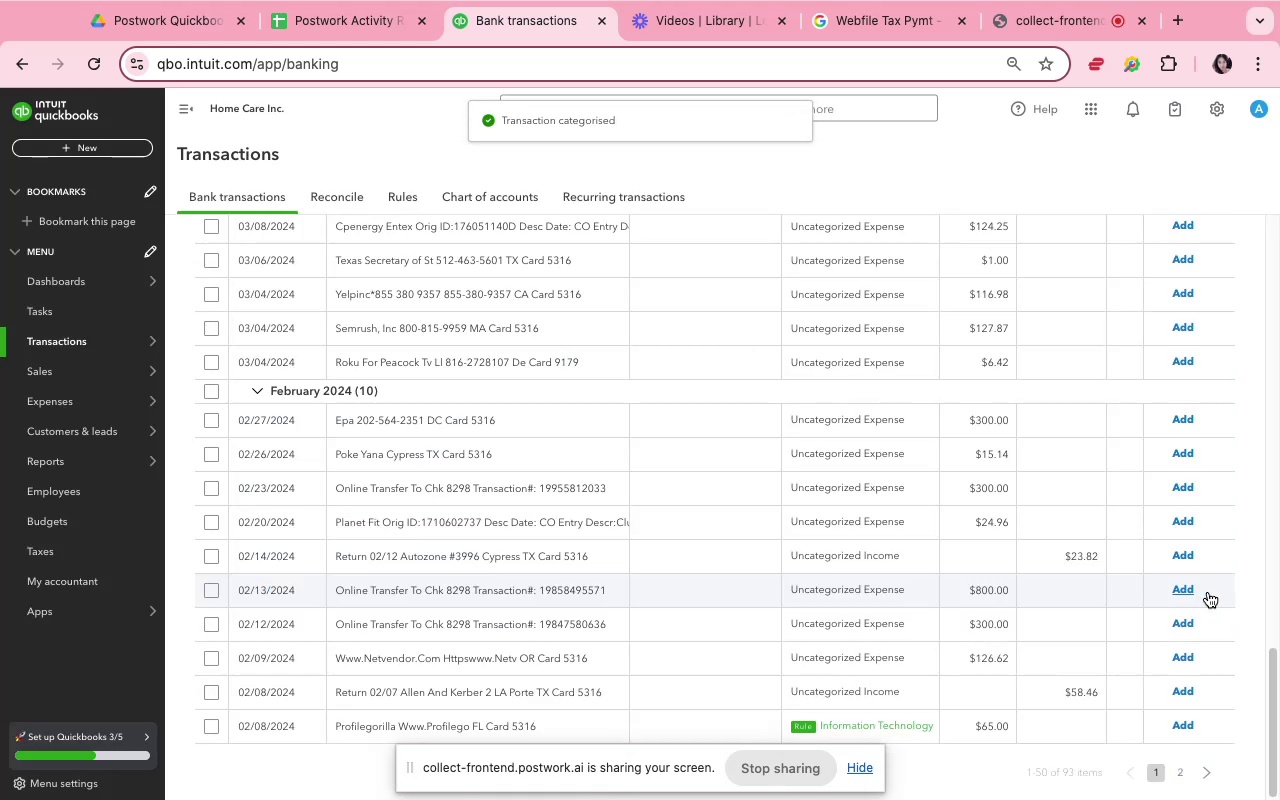 
left_click([994, 599])
 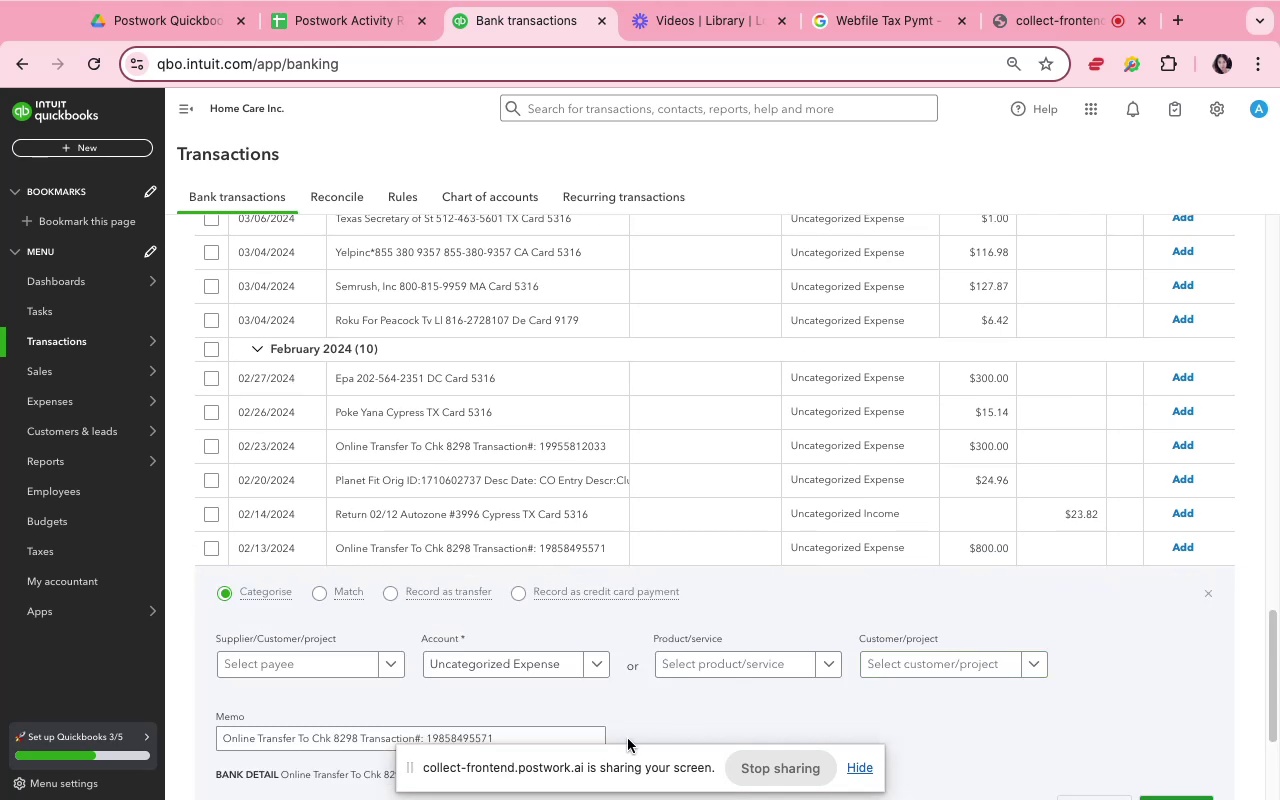 
left_click([499, 676])
 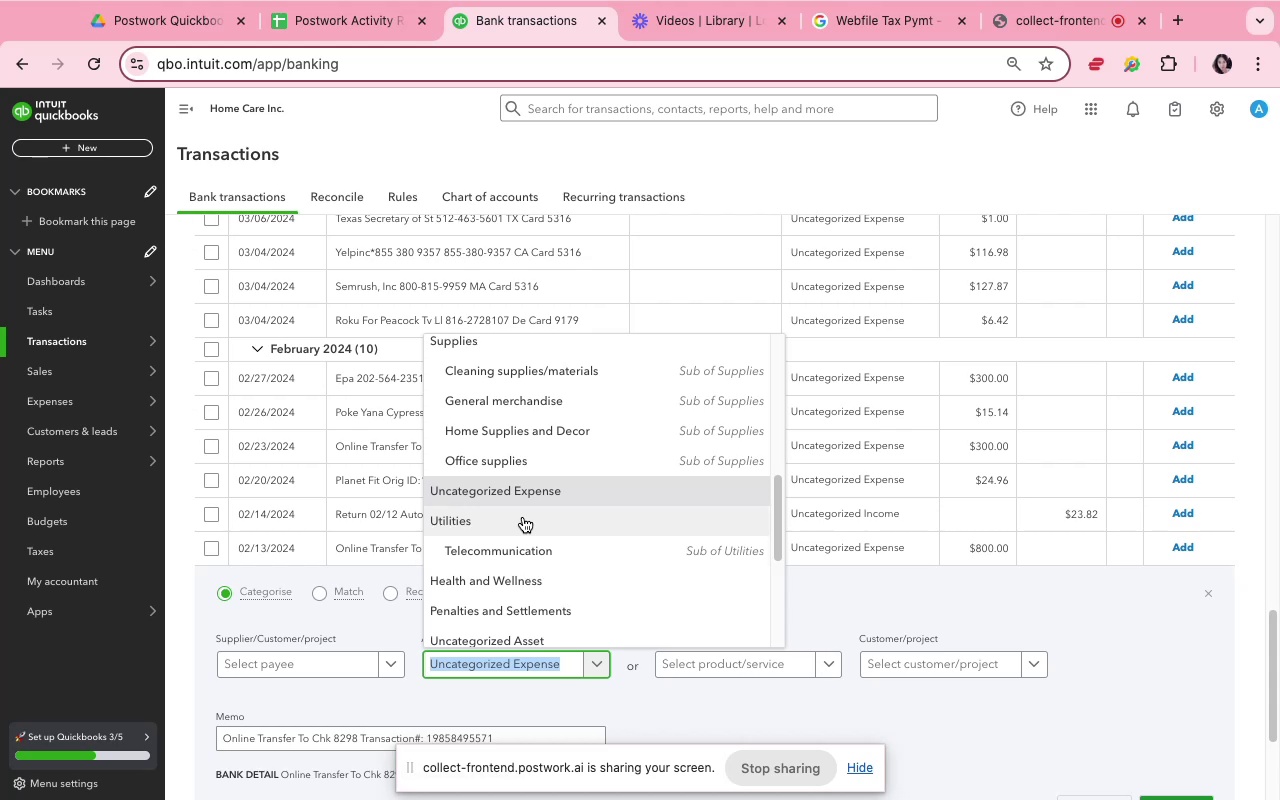 
wait(9.65)
 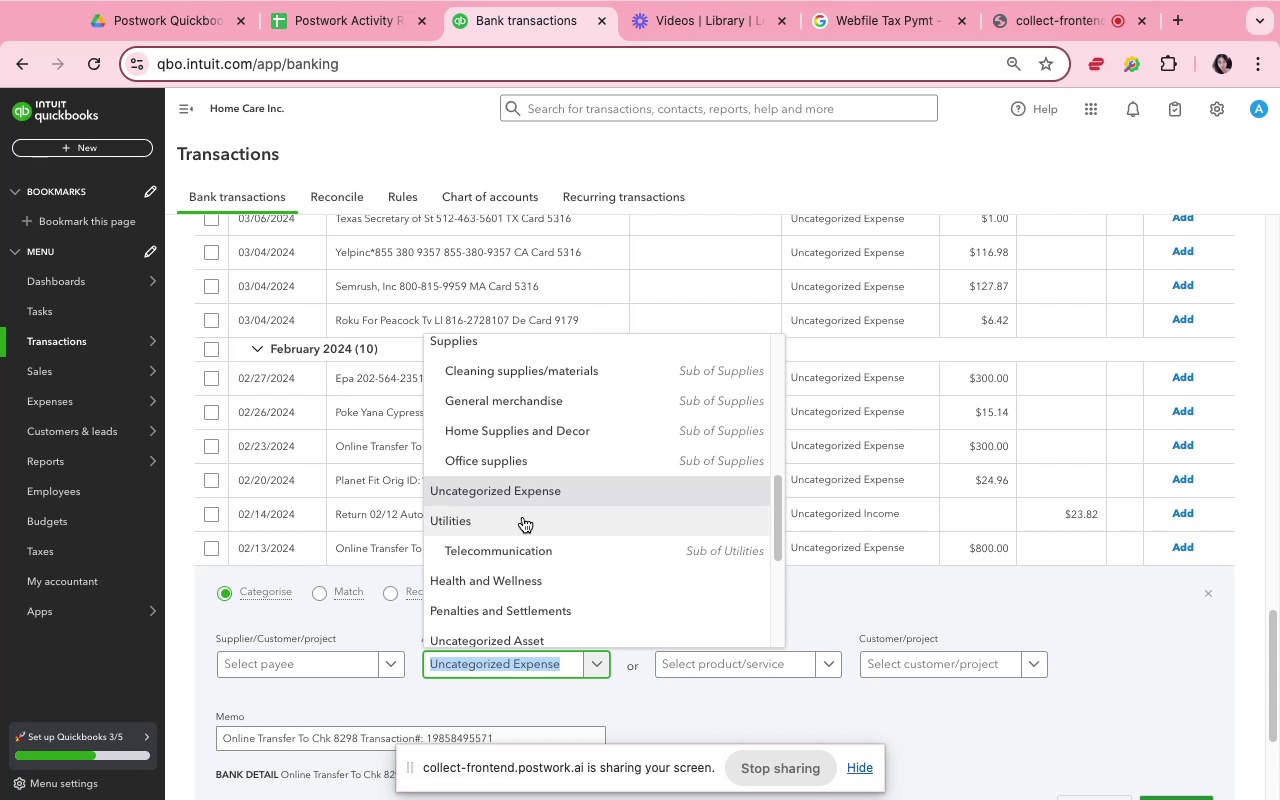 
scroll: coordinate [533, 503], scroll_direction: down, amount: 29.0
 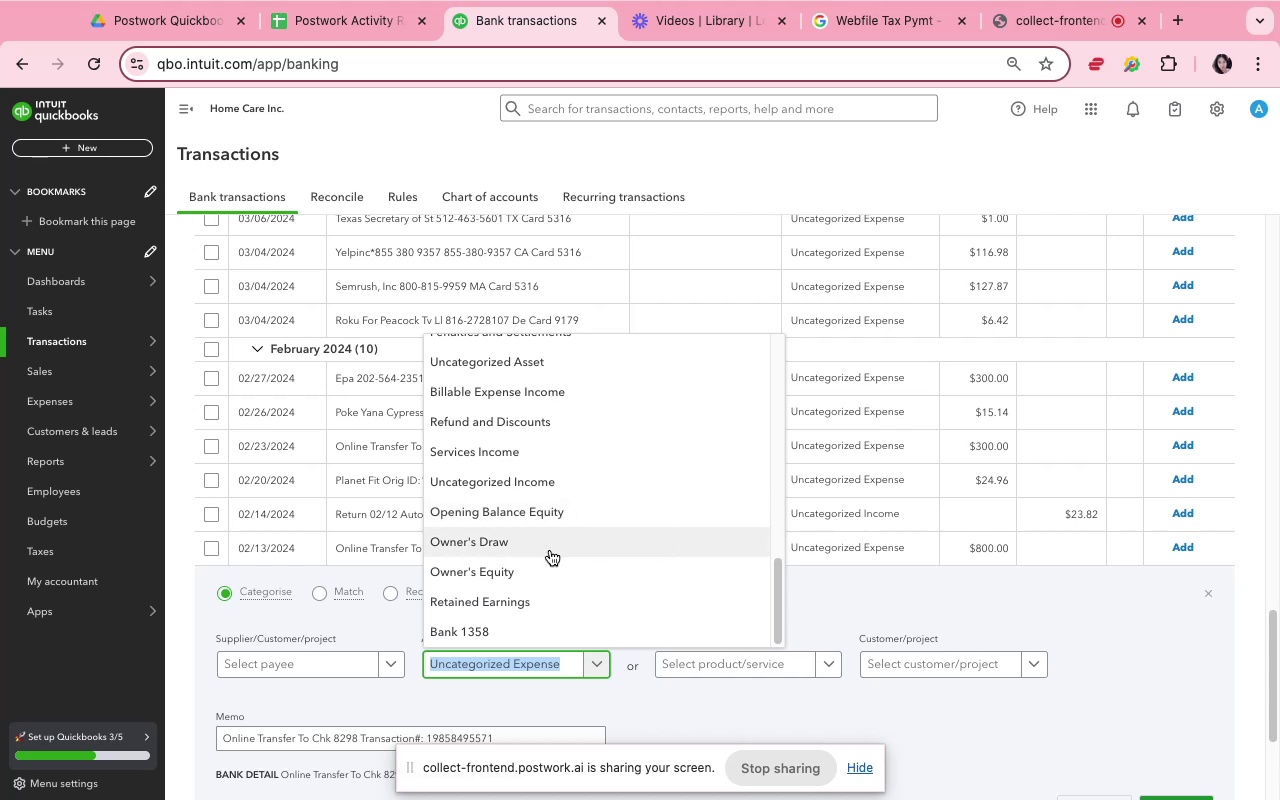 
scroll: coordinate [554, 556], scroll_direction: up, amount: 41.0
 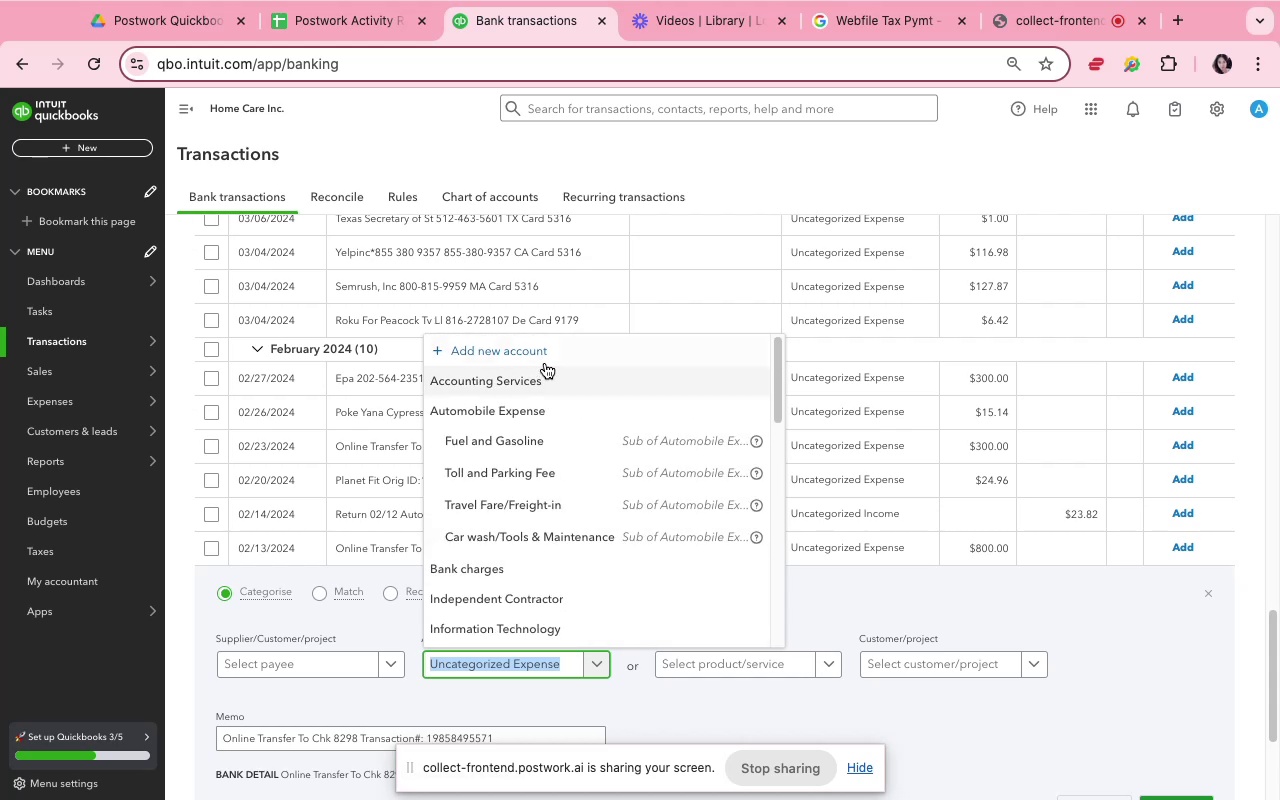 
left_click([545, 363])
 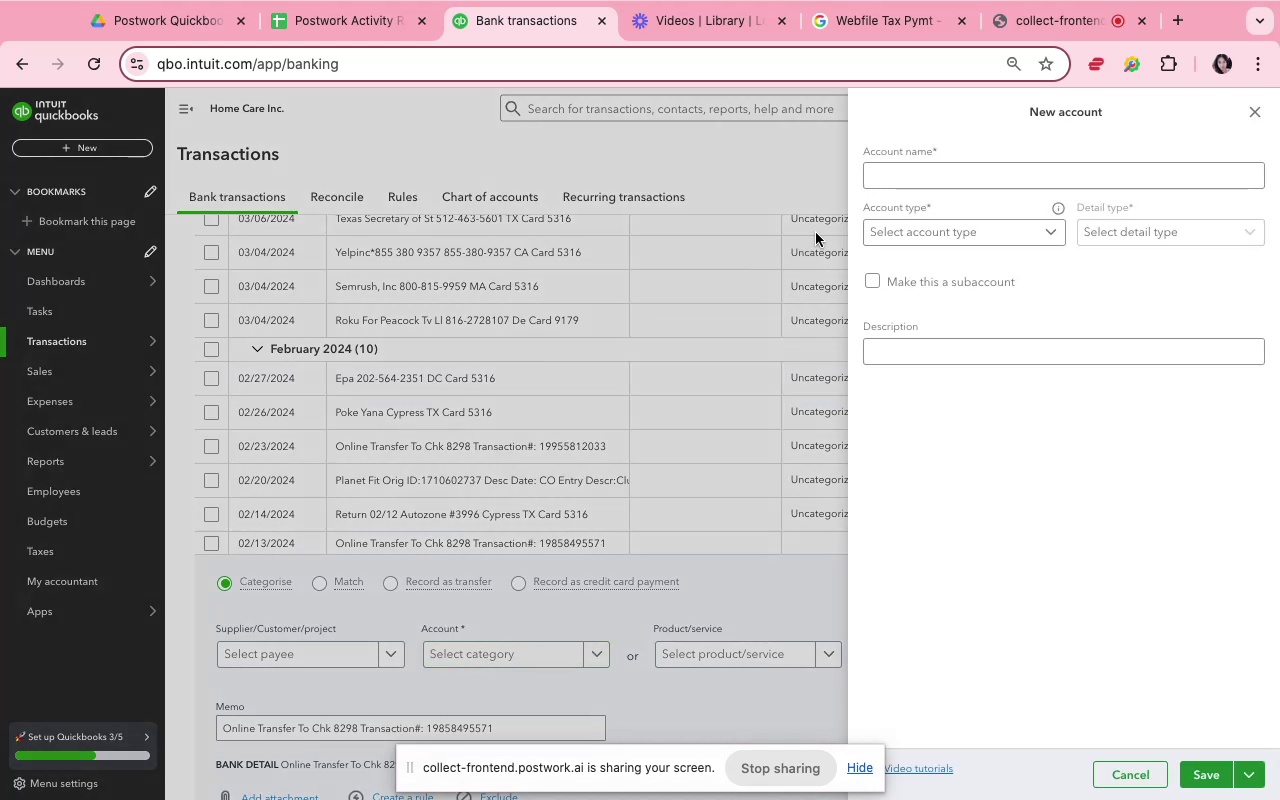 
left_click([885, 187])
 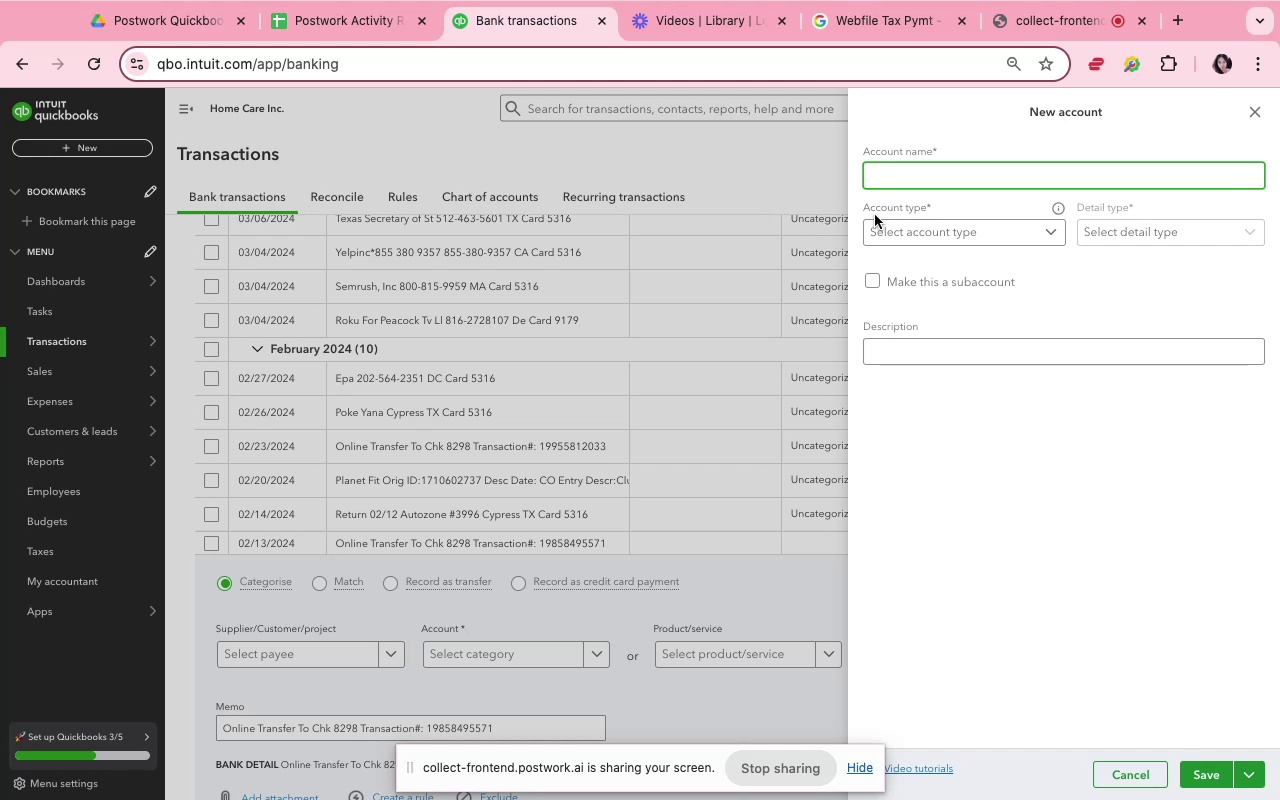 
type(Unategorized )
 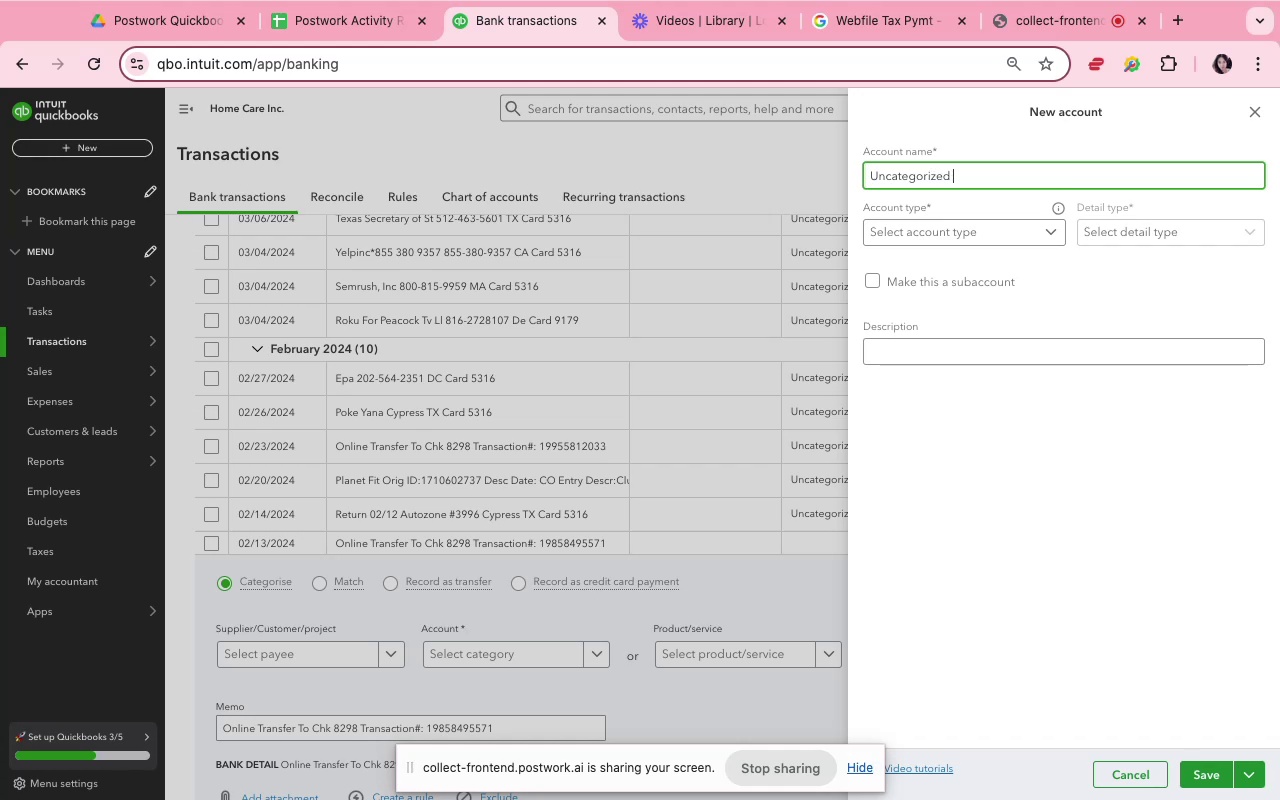 
hold_key(key=C, duration=0.35)
 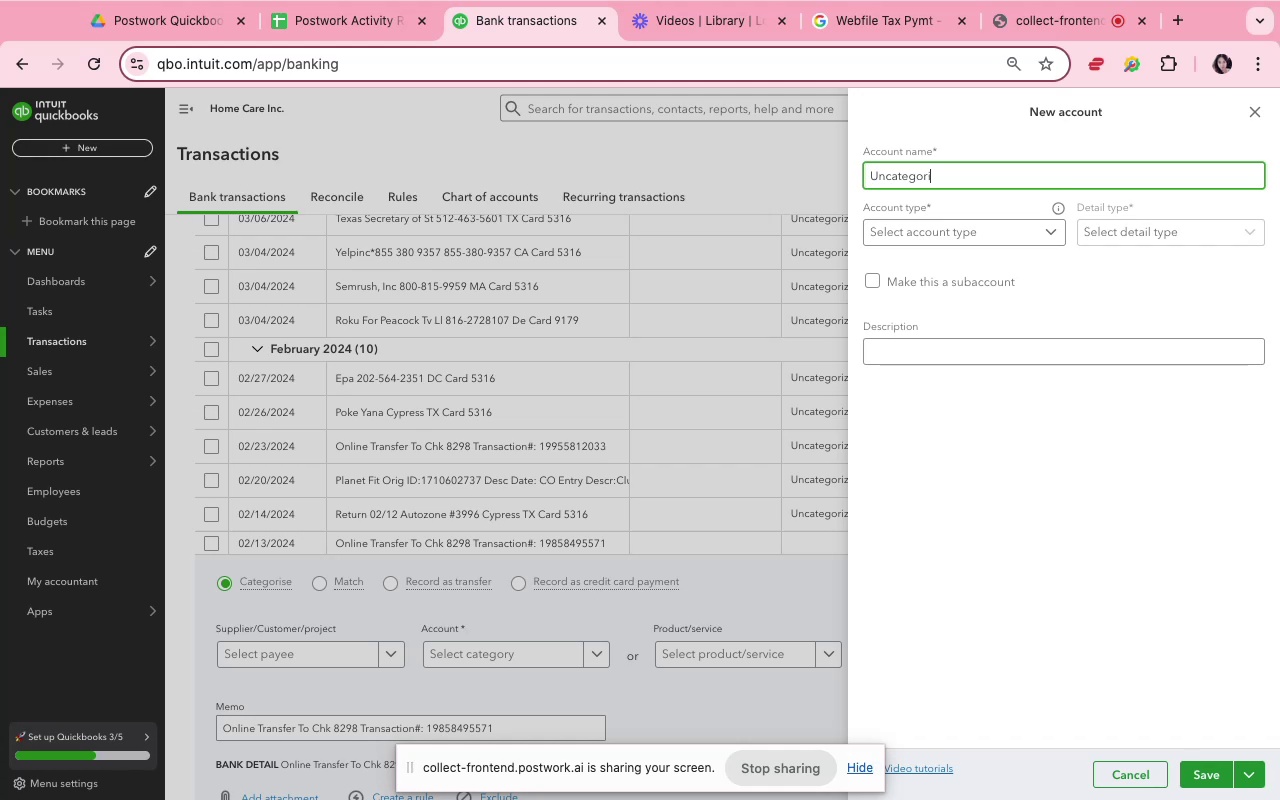 
type(Ass)
 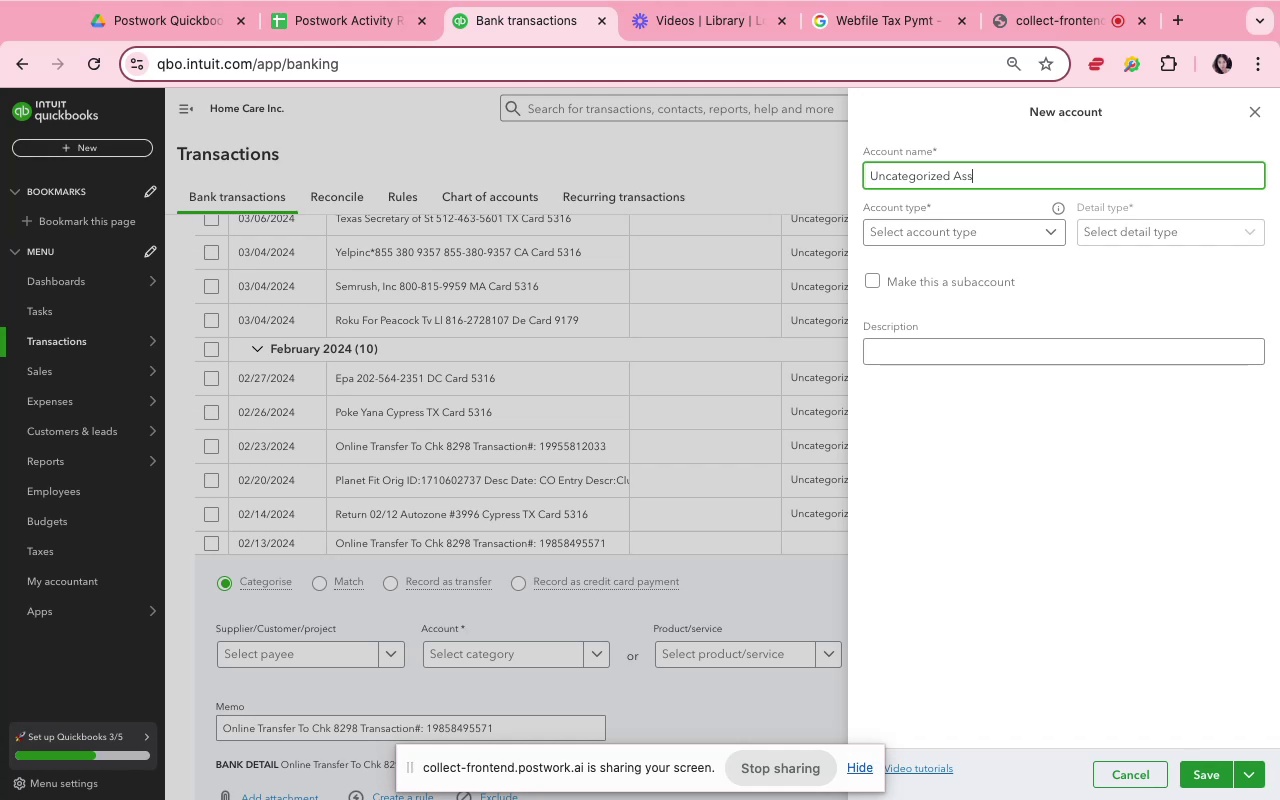 
wait(13.52)
 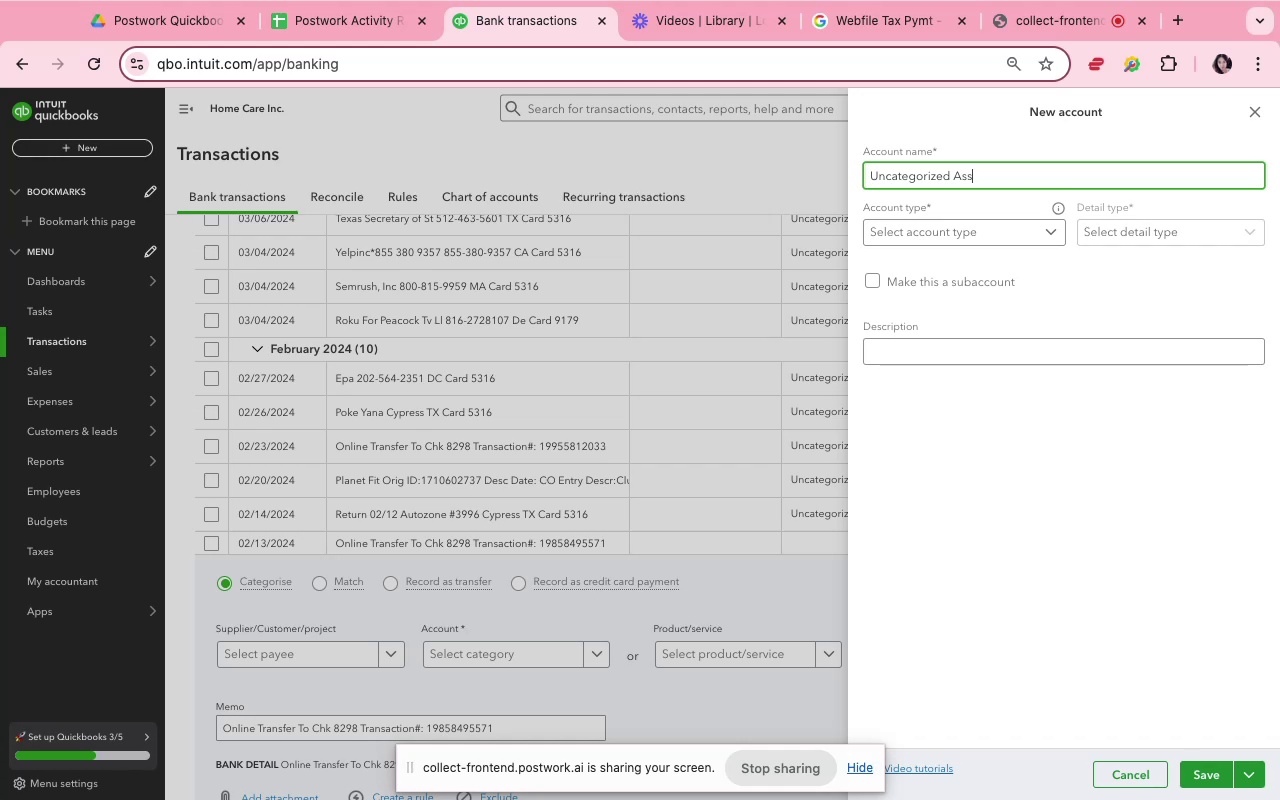 
key(Backspace)
key(Backspace)
key(Backspace)
type(Bank Transfr)
 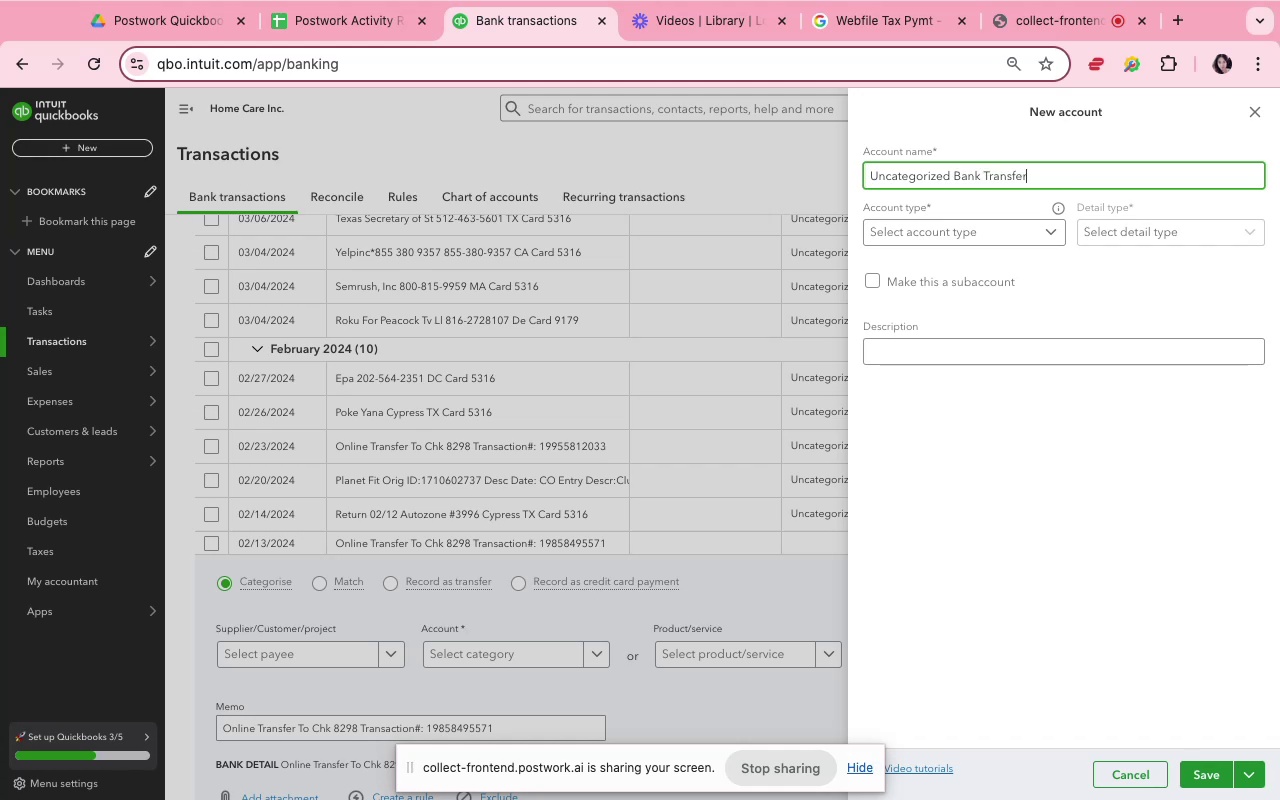 
 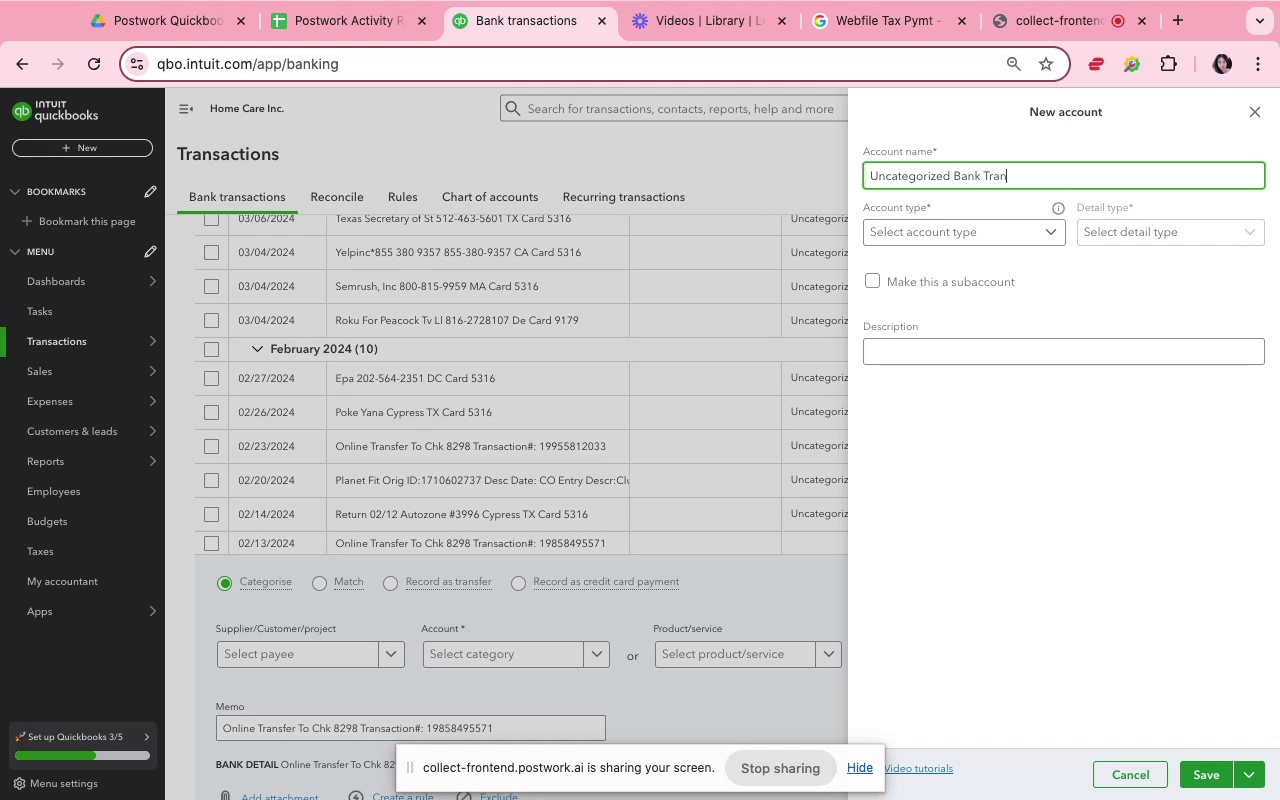 
hold_key(key=E, duration=0.31)
 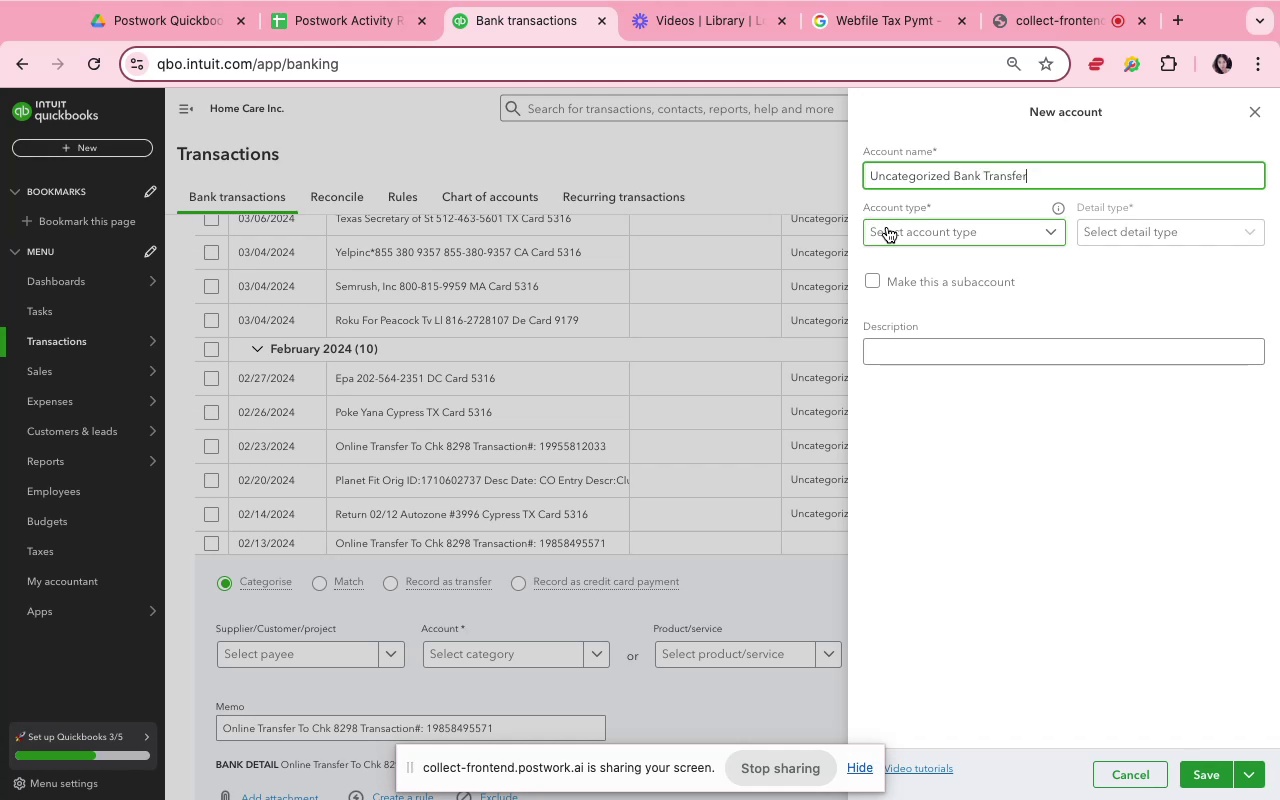 
left_click([905, 247])
 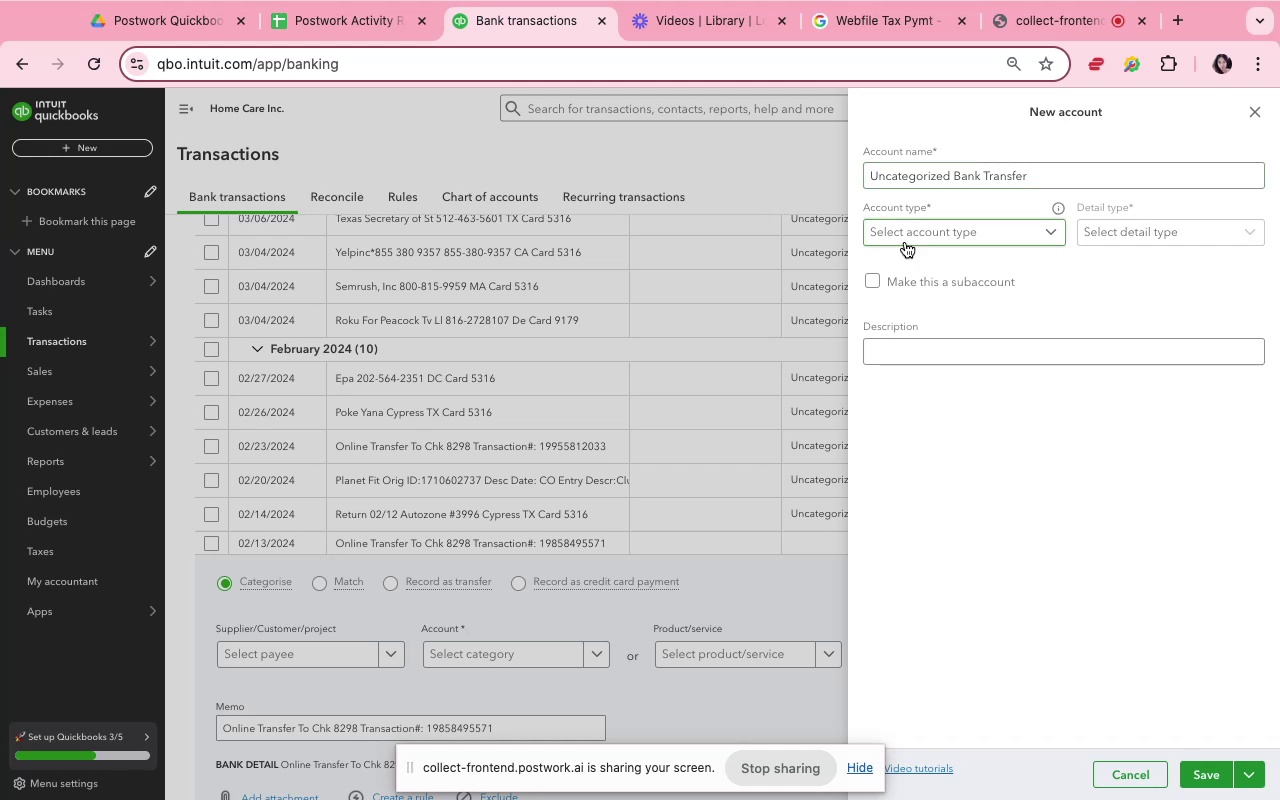 
left_click([905, 241])
 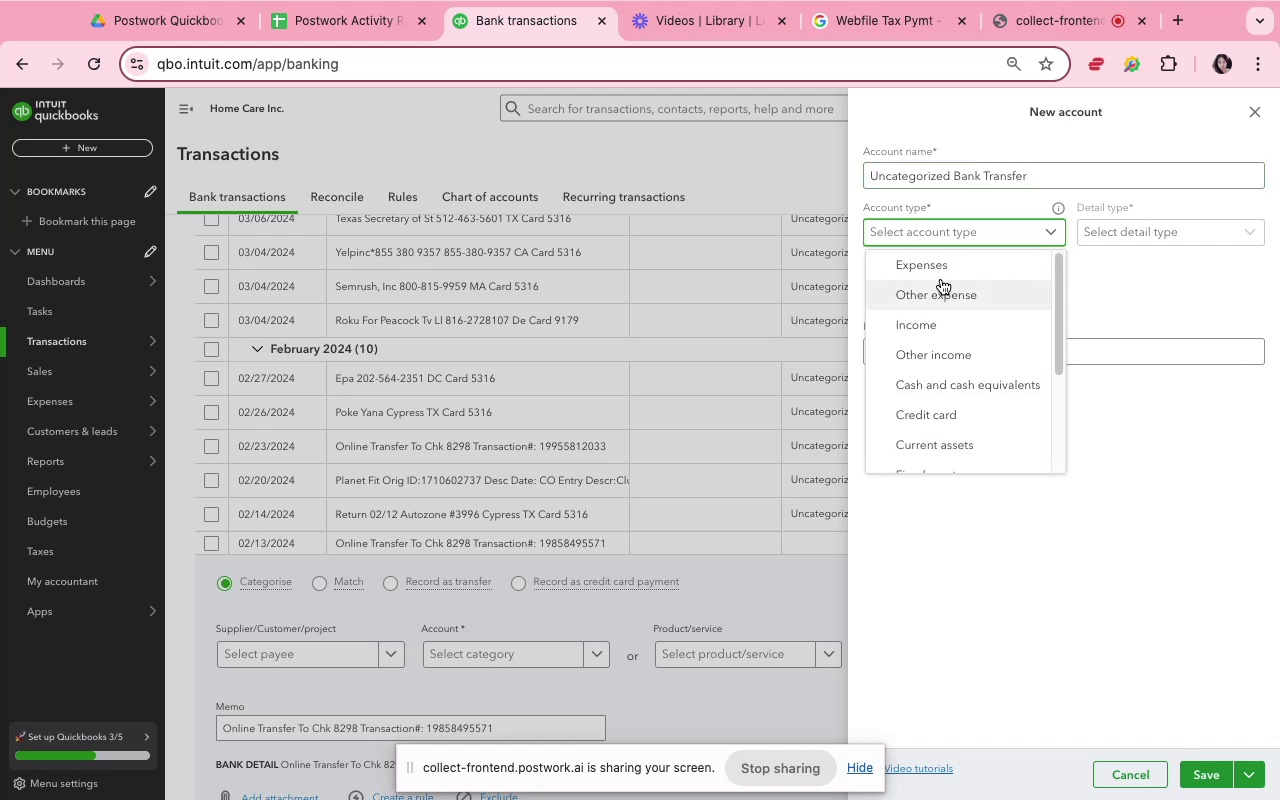 
scroll: coordinate [1008, 371], scroll_direction: down, amount: 2.0
 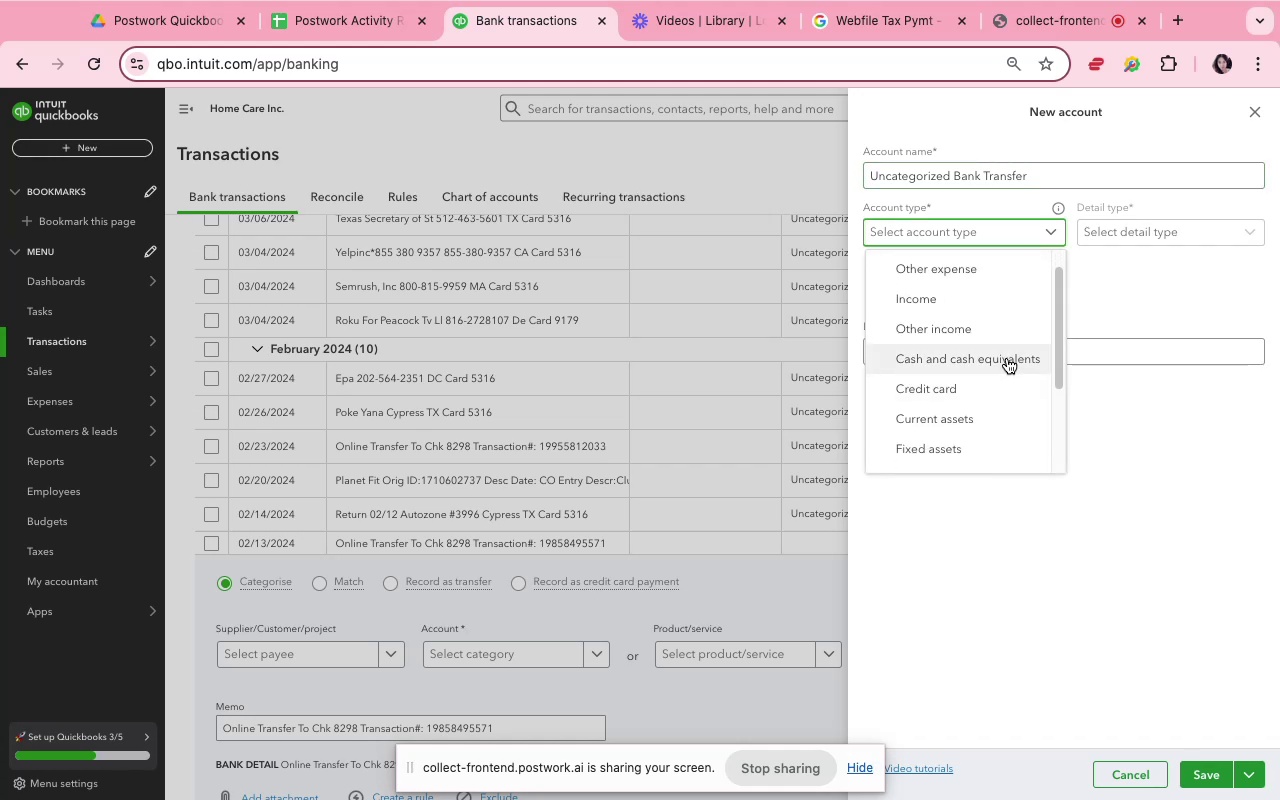 
left_click([1007, 358])
 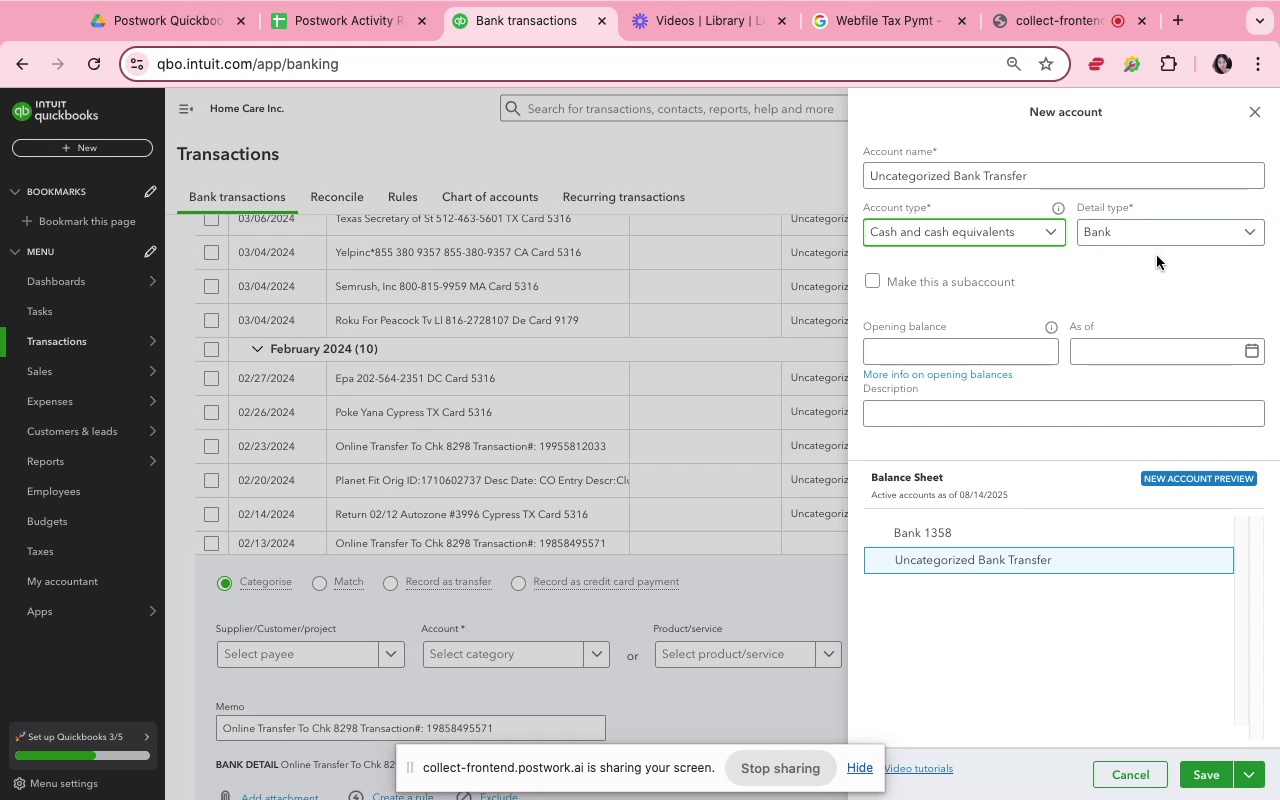 
wait(17.74)
 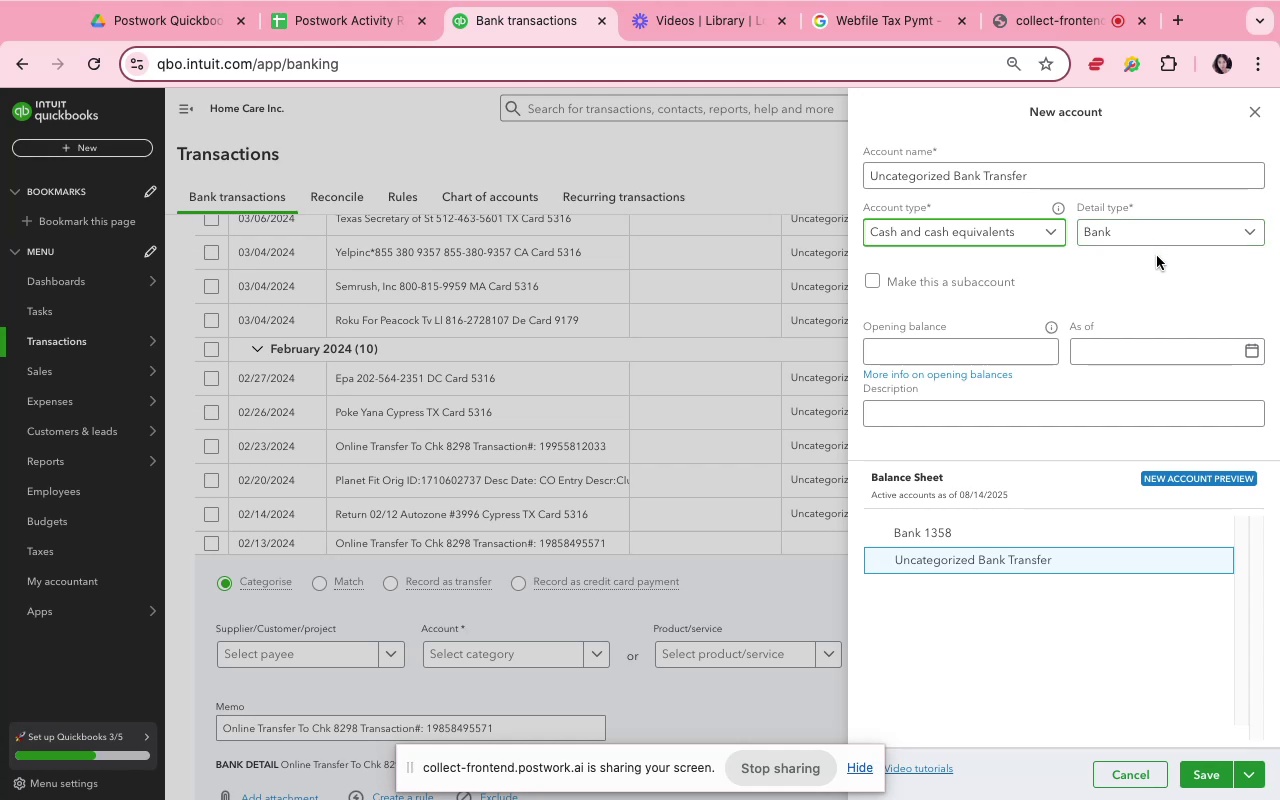 
left_click([1149, 773])
 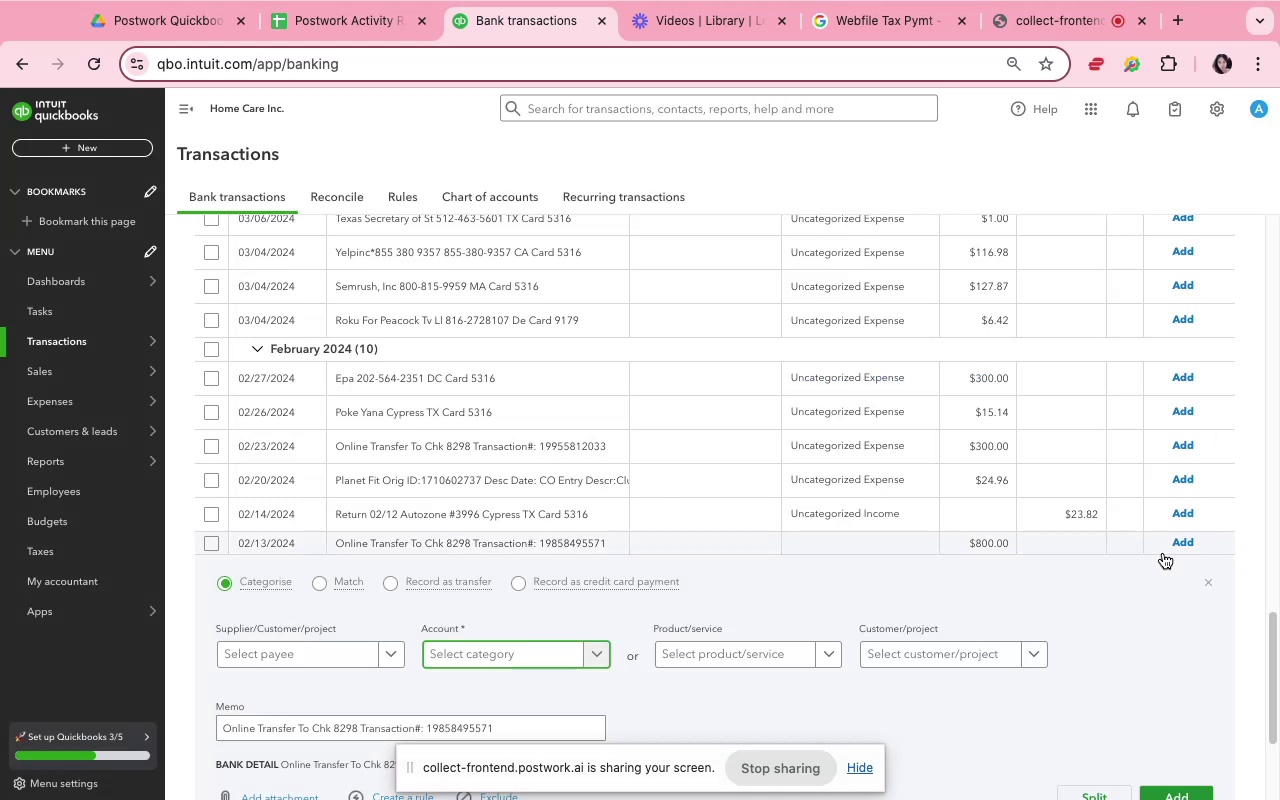 
left_click([1171, 543])
 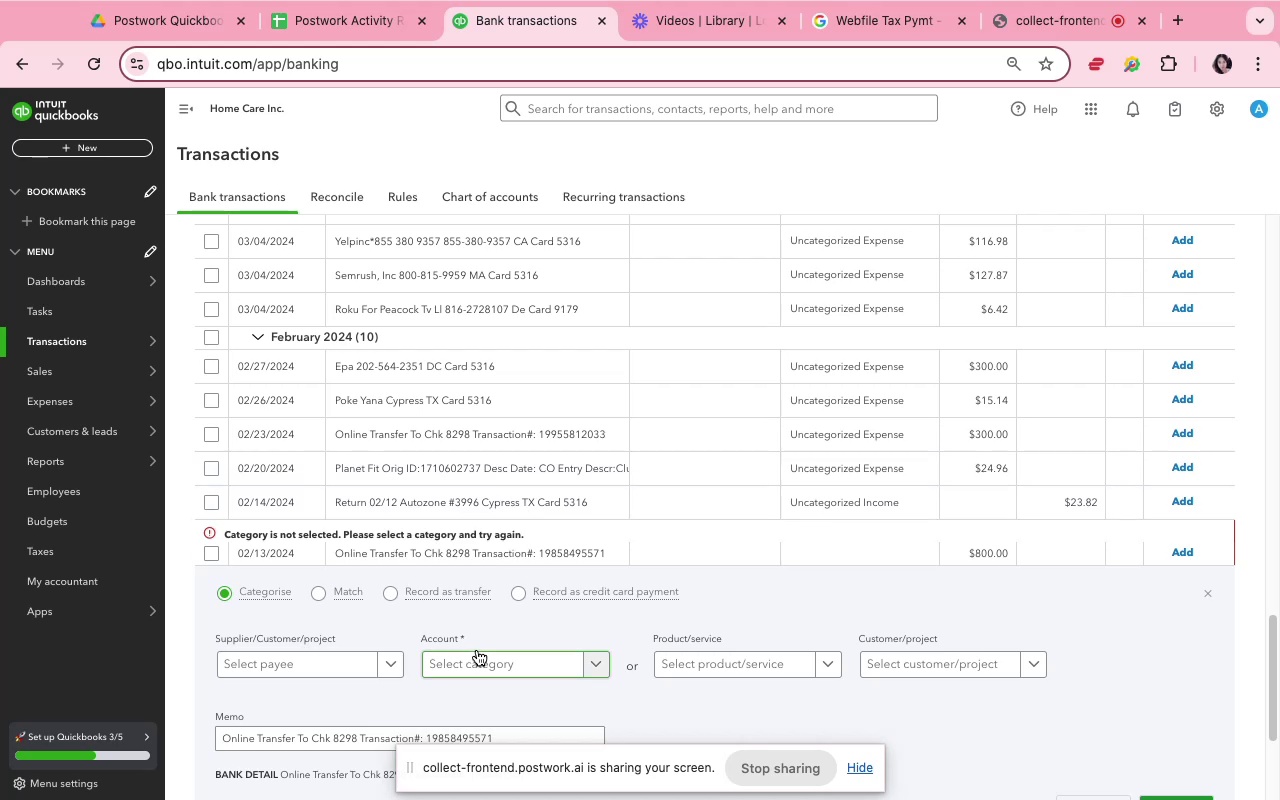 
wait(7.41)
 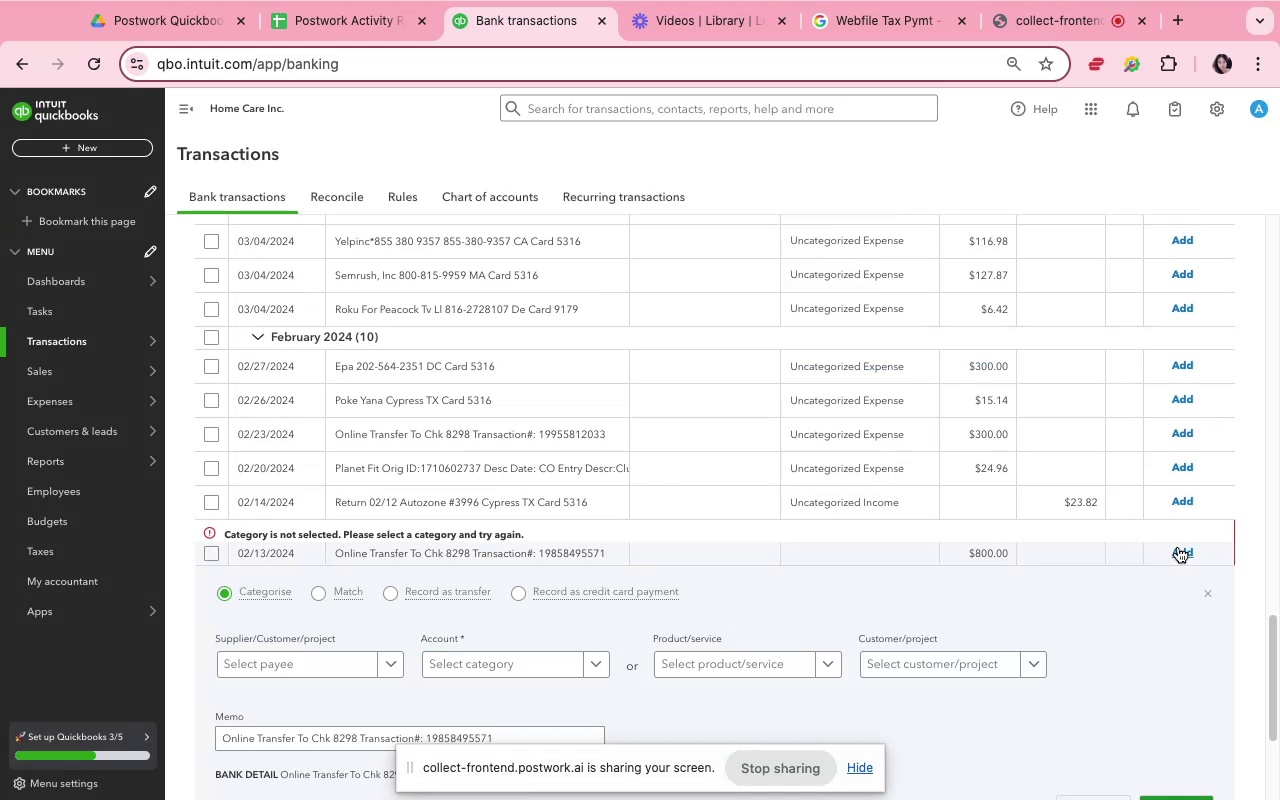 
scroll: coordinate [514, 578], scroll_direction: down, amount: 41.0
 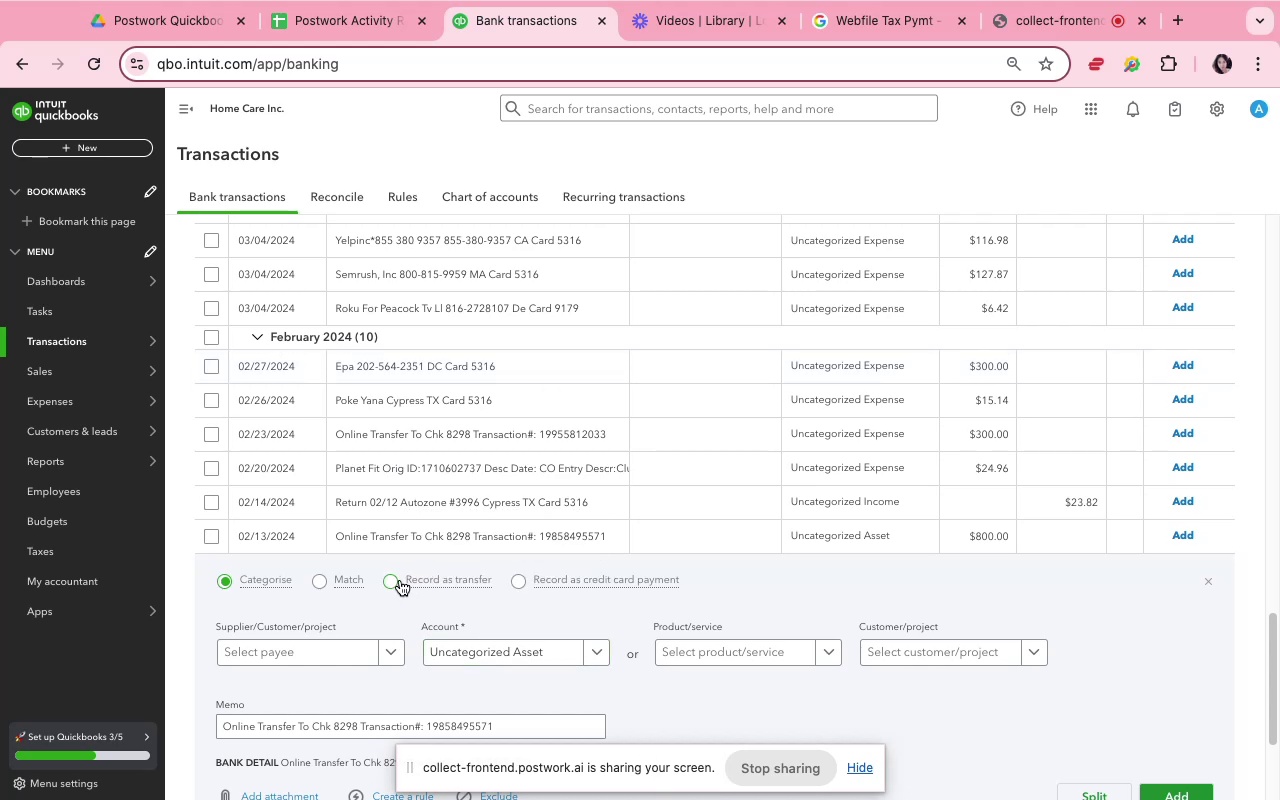 
wait(14.74)
 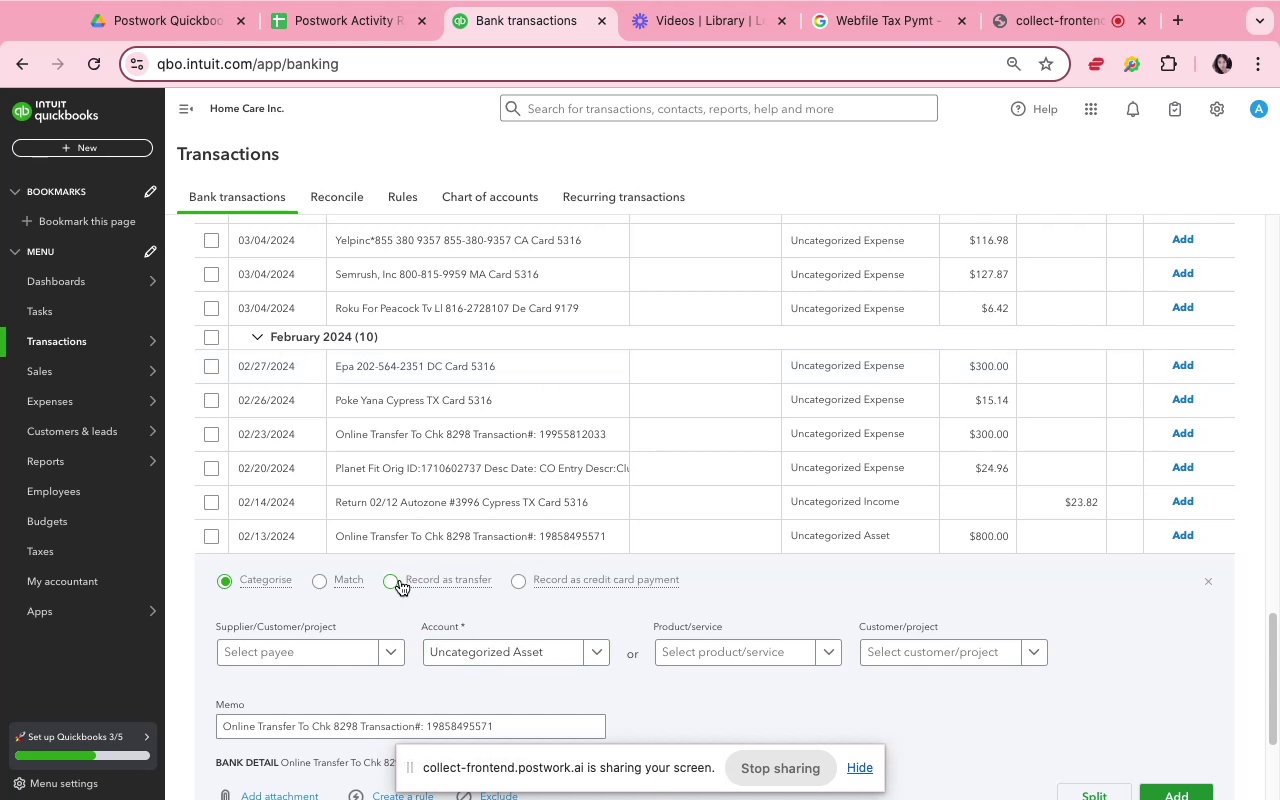 
scroll: coordinate [856, 353], scroll_direction: up, amount: 80.0
 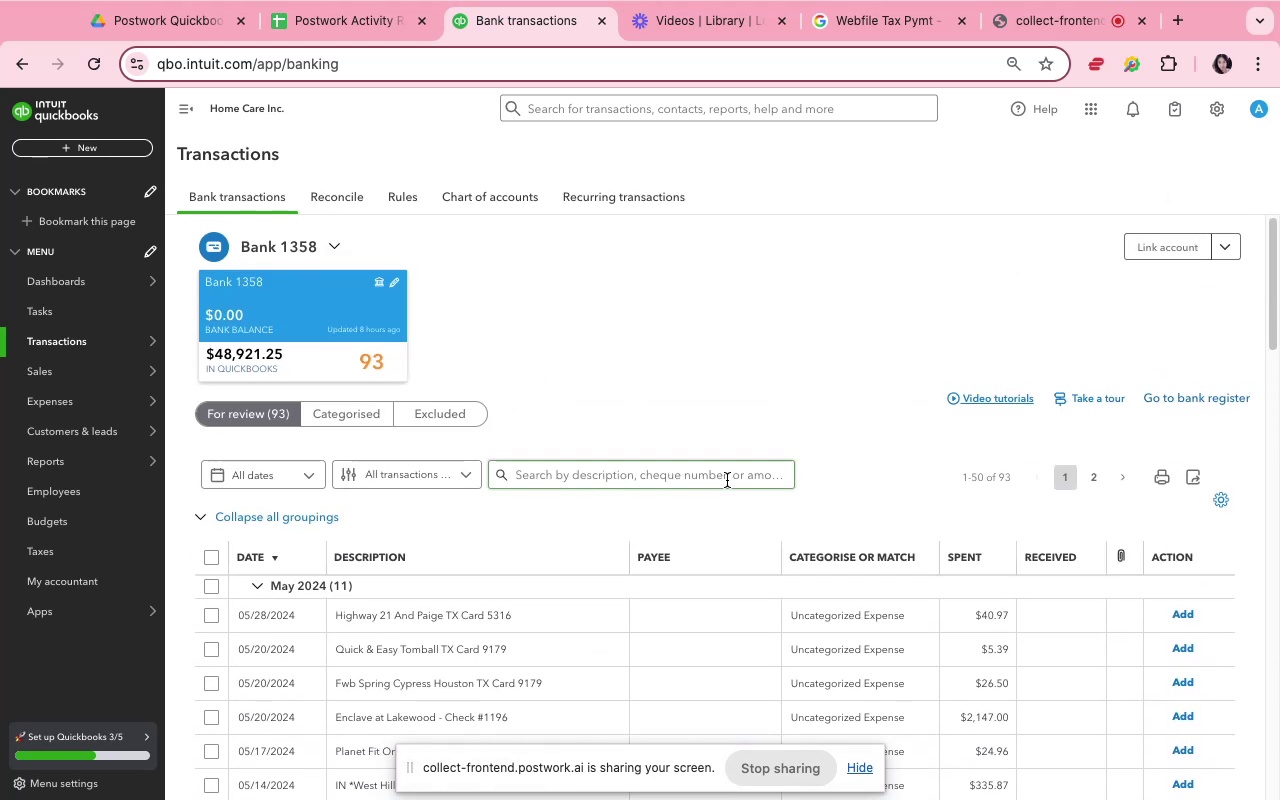 
left_click([705, 462])
 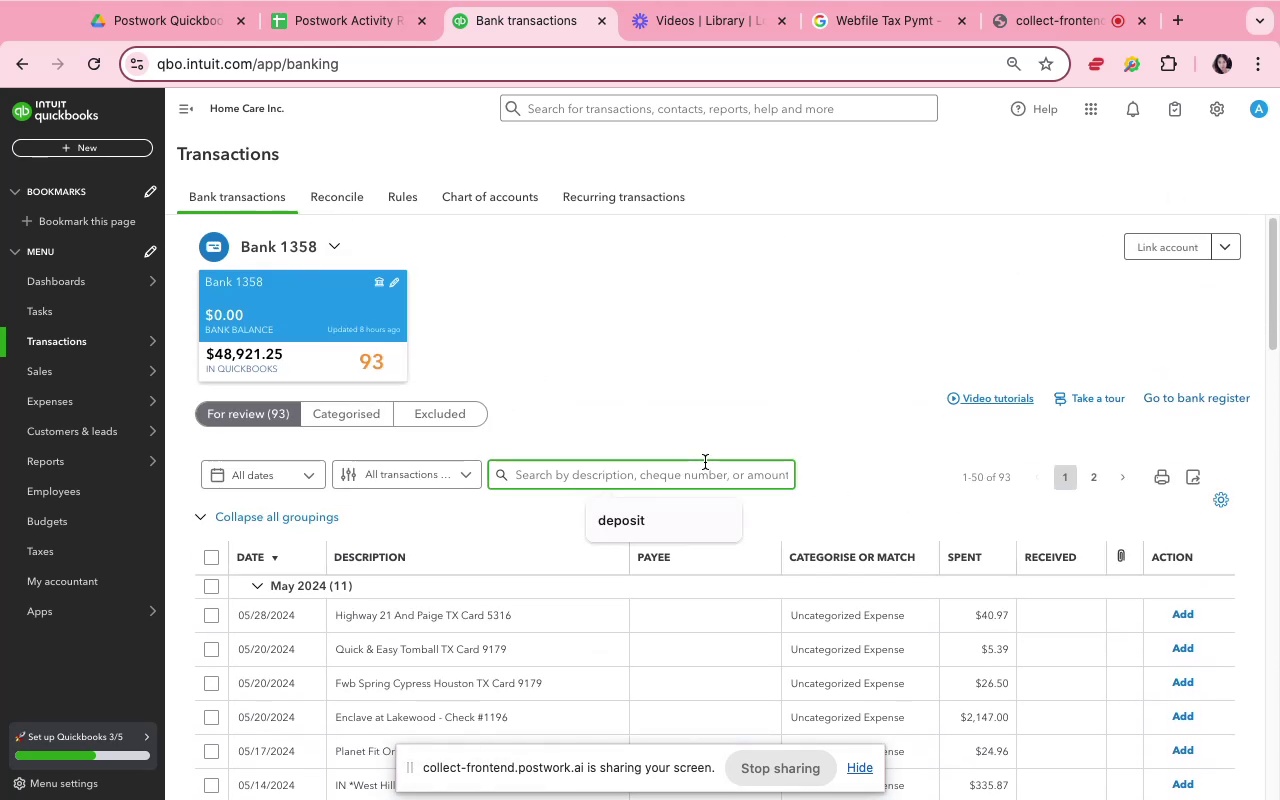 
type(olin transfer)
 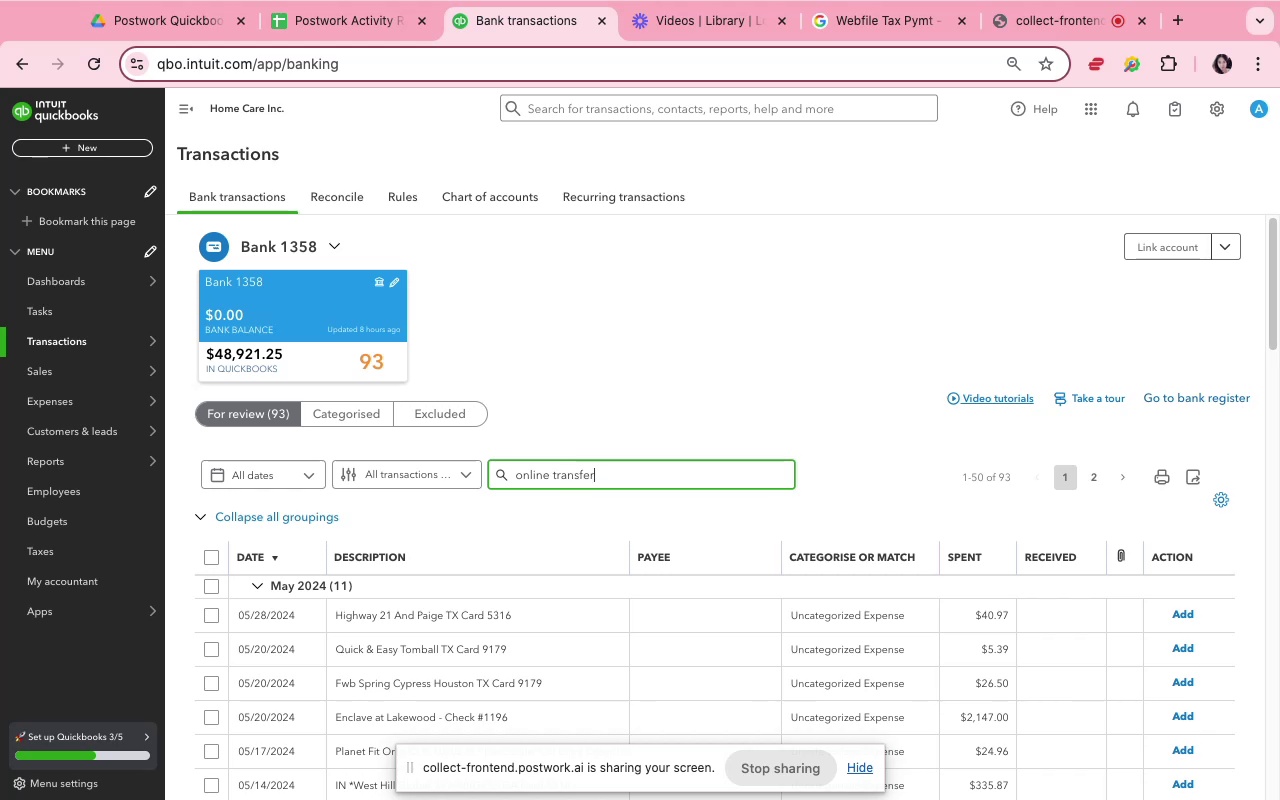 
key(Enter)
 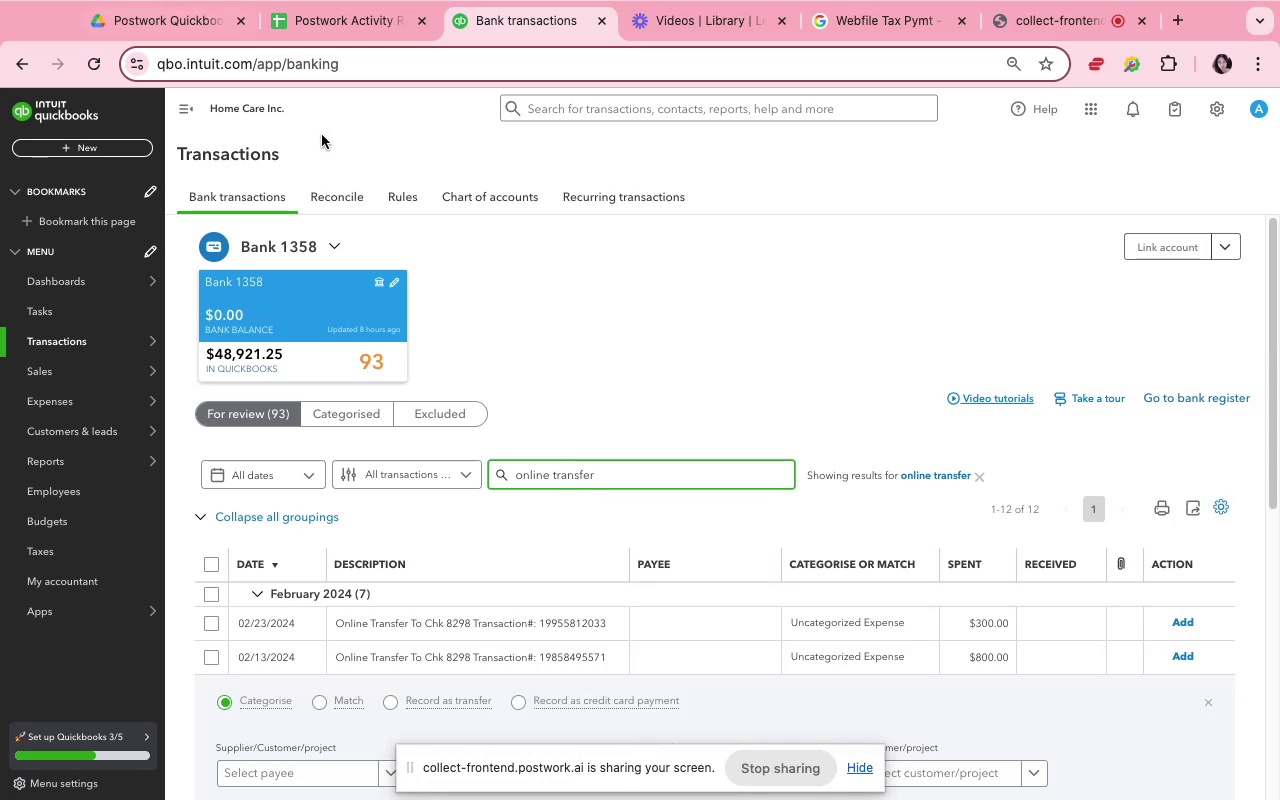 
wait(5.79)
 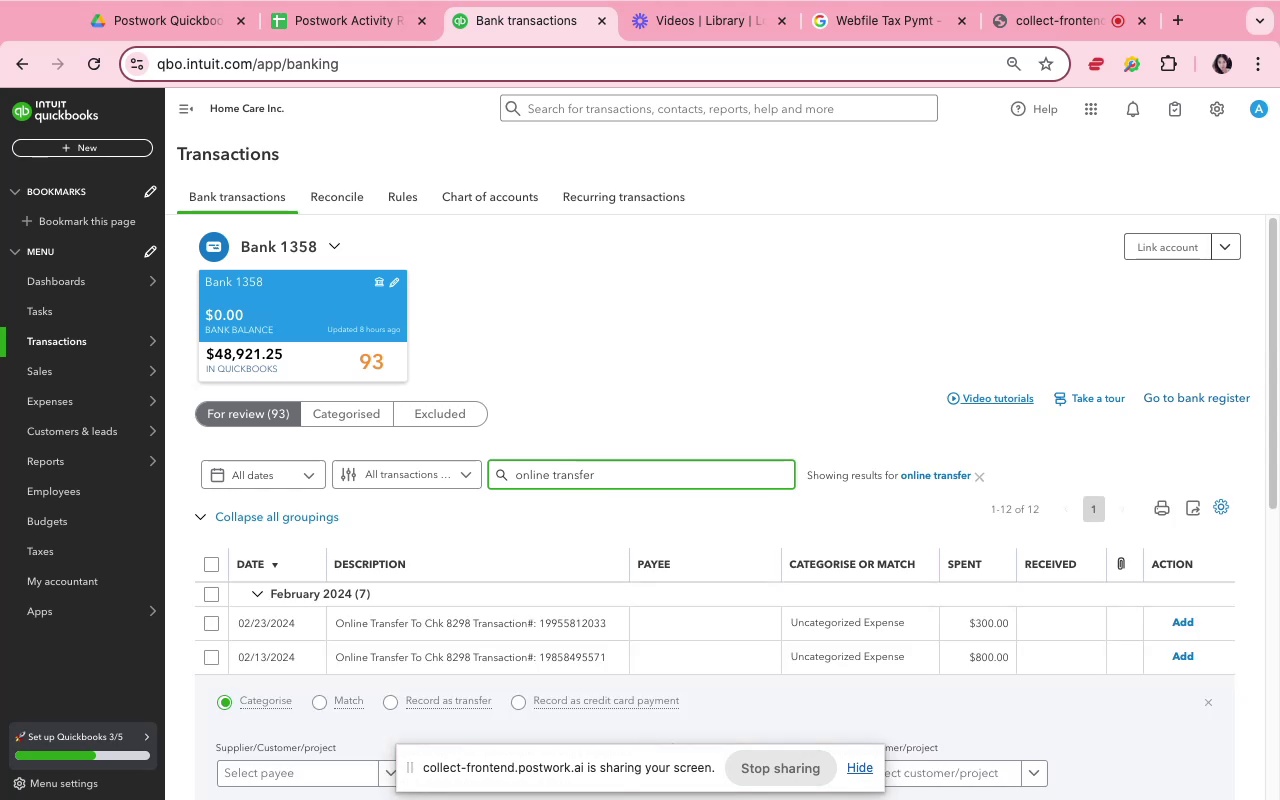 
scroll: coordinate [696, 525], scroll_direction: down, amount: 10.0
 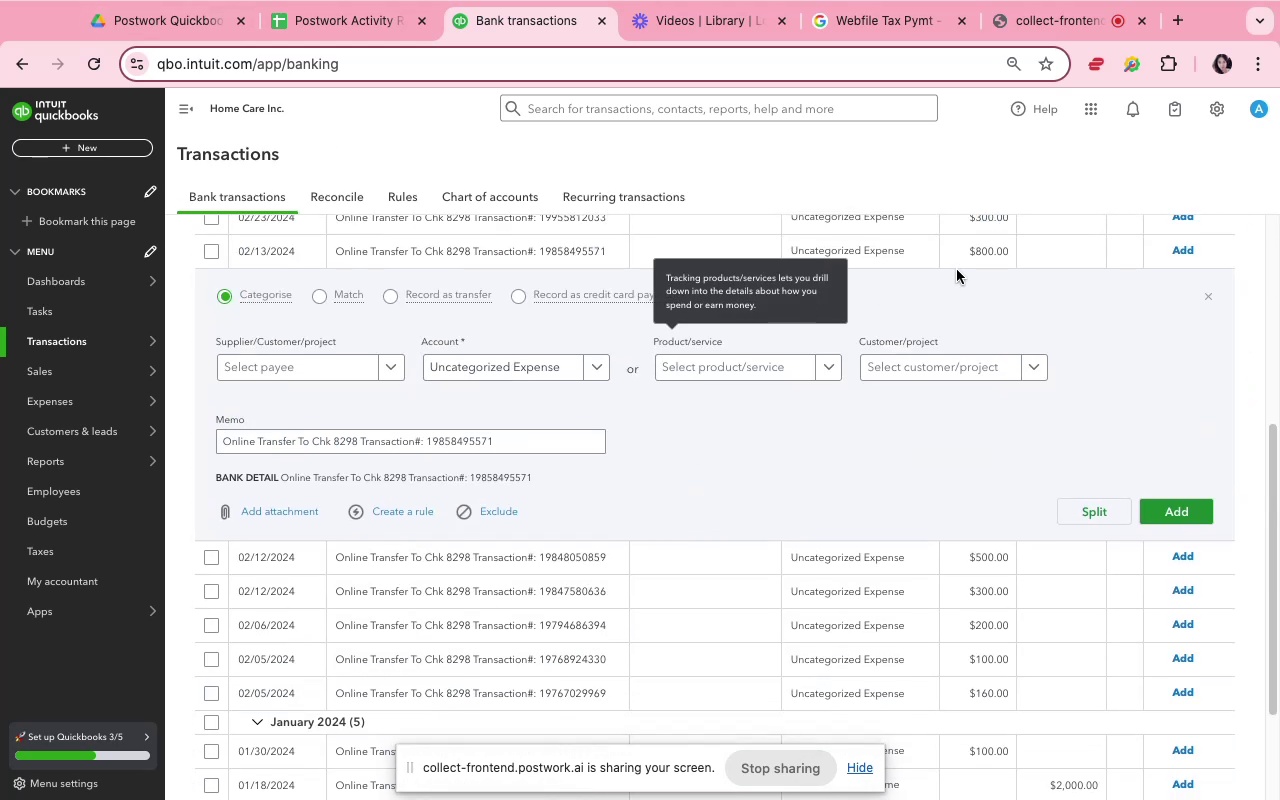 
left_click([975, 291])
 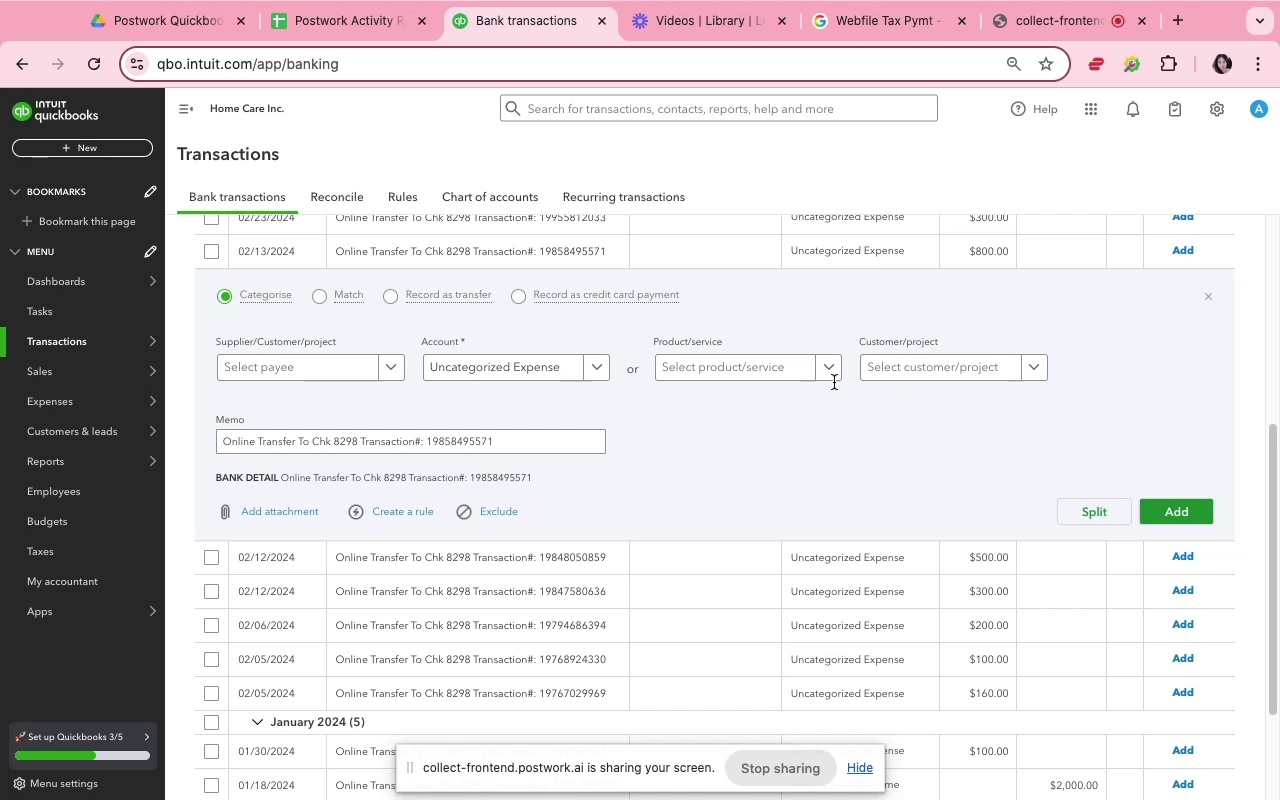 
scroll: coordinate [693, 472], scroll_direction: down, amount: 39.0
 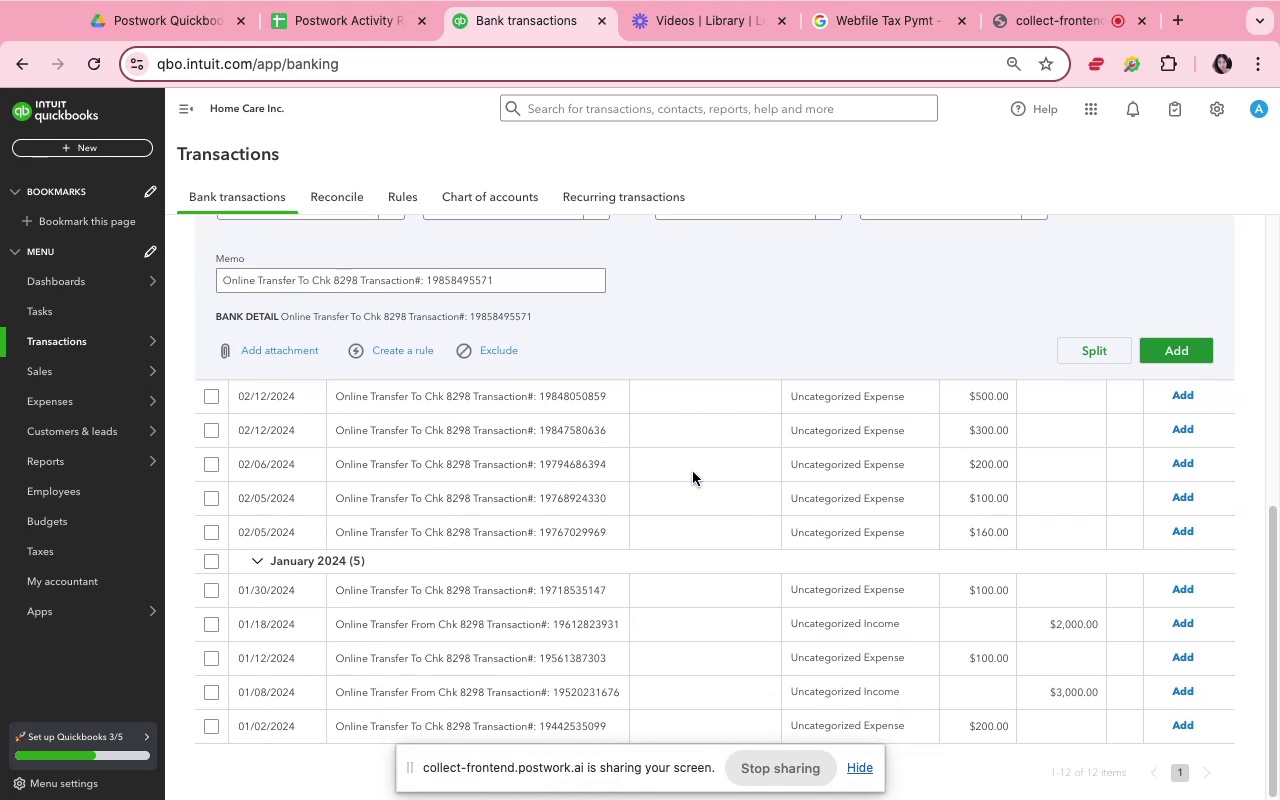 
scroll: coordinate [693, 472], scroll_direction: up, amount: 14.0
 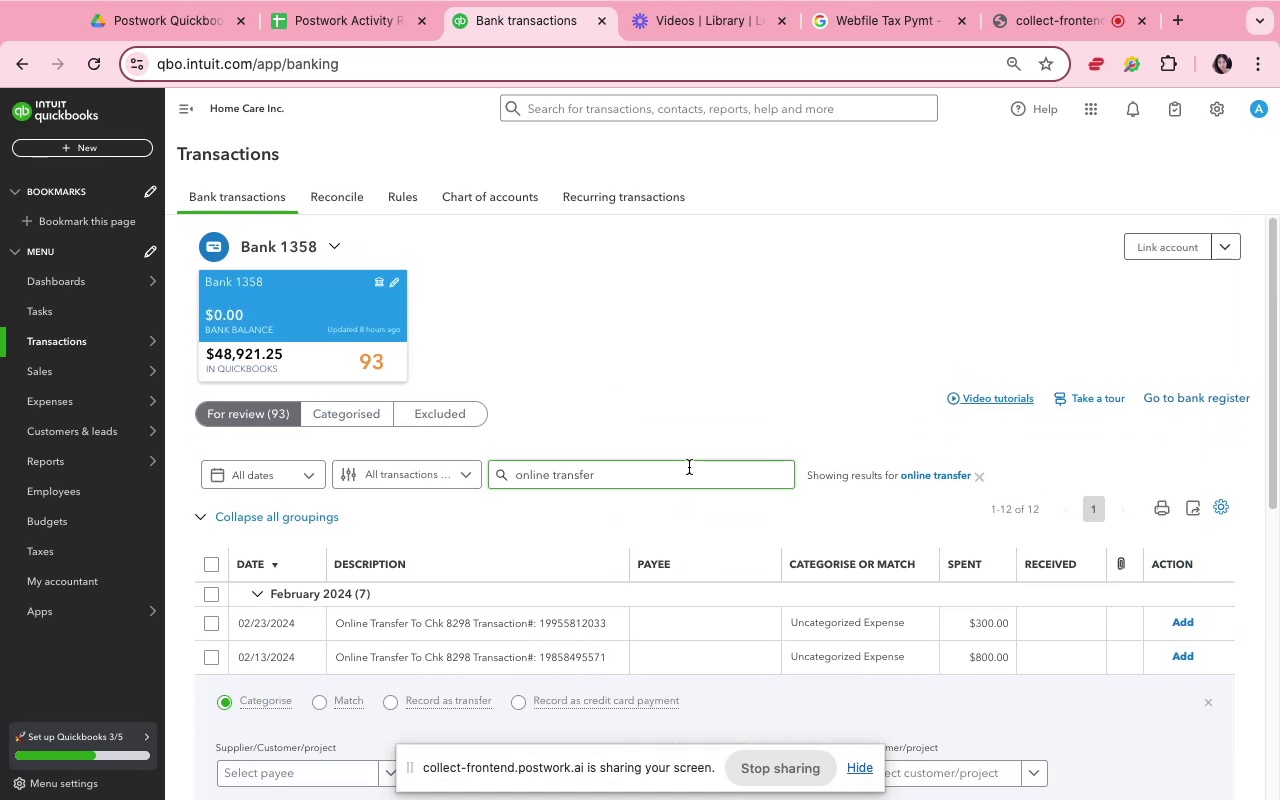 
scroll: coordinate [388, 653], scroll_direction: down, amount: 10.0
 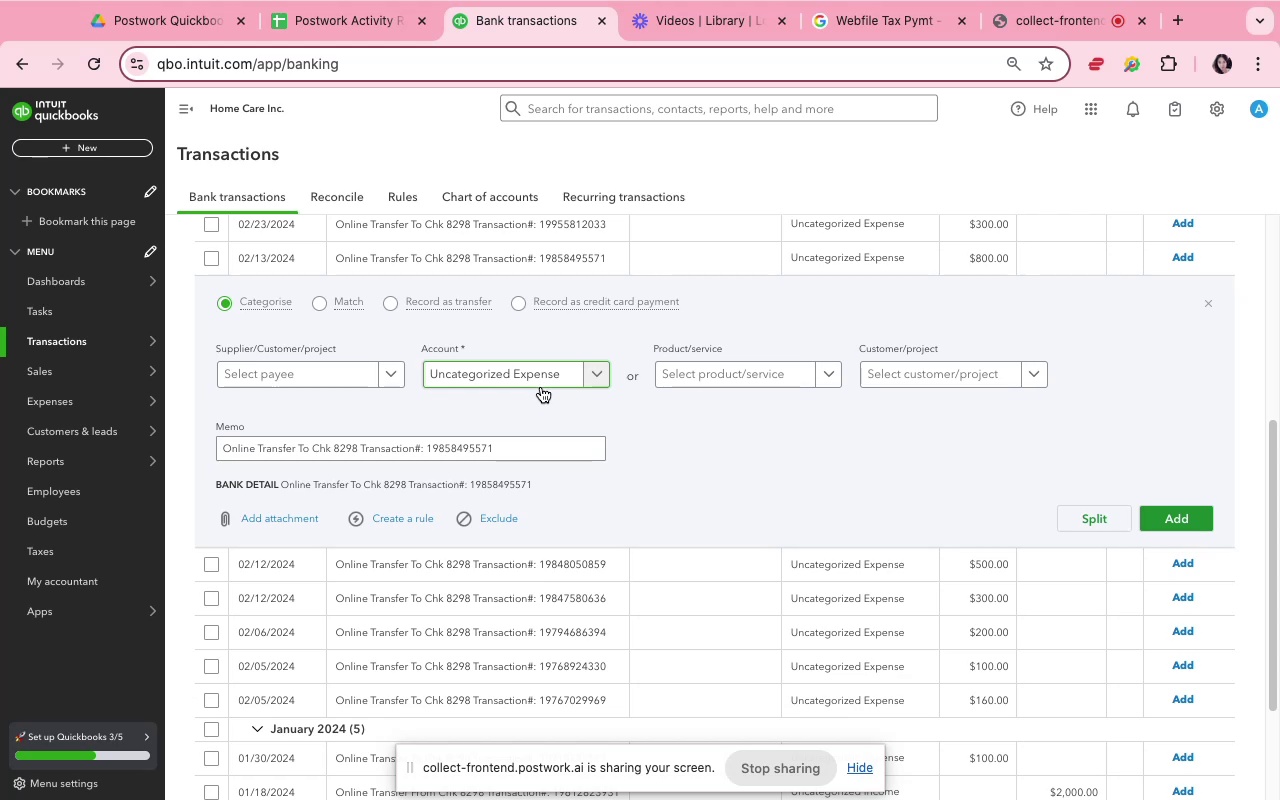 
wait(11.39)
 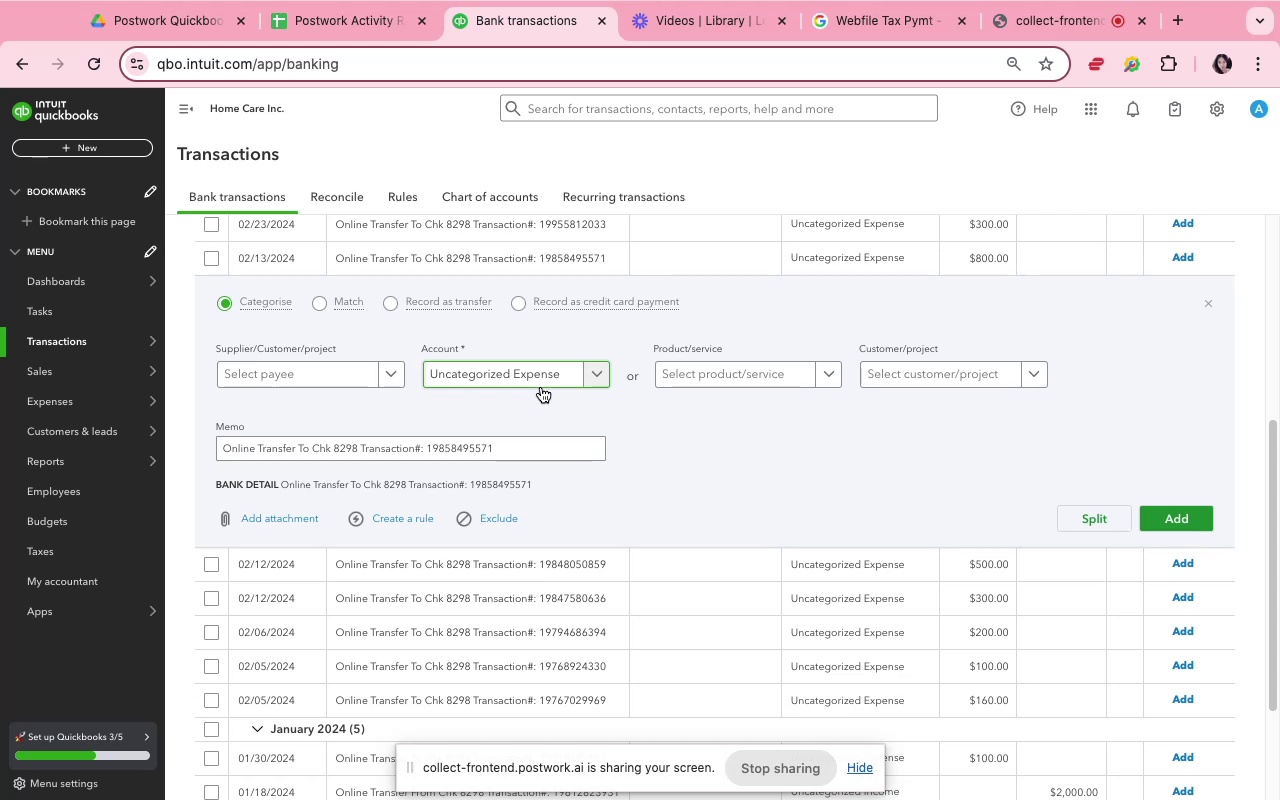 
scroll: coordinate [545, 391], scroll_direction: up, amount: 4.0
 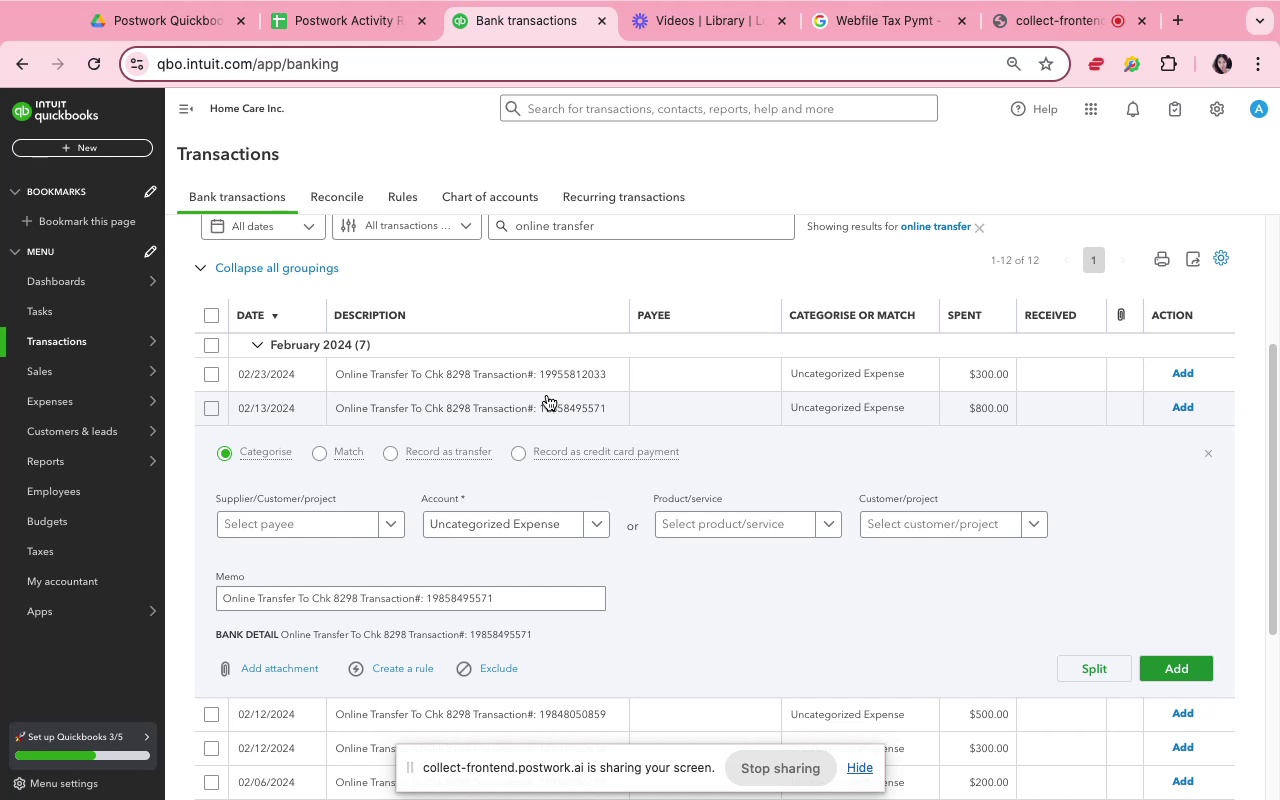 
wait(8.57)
 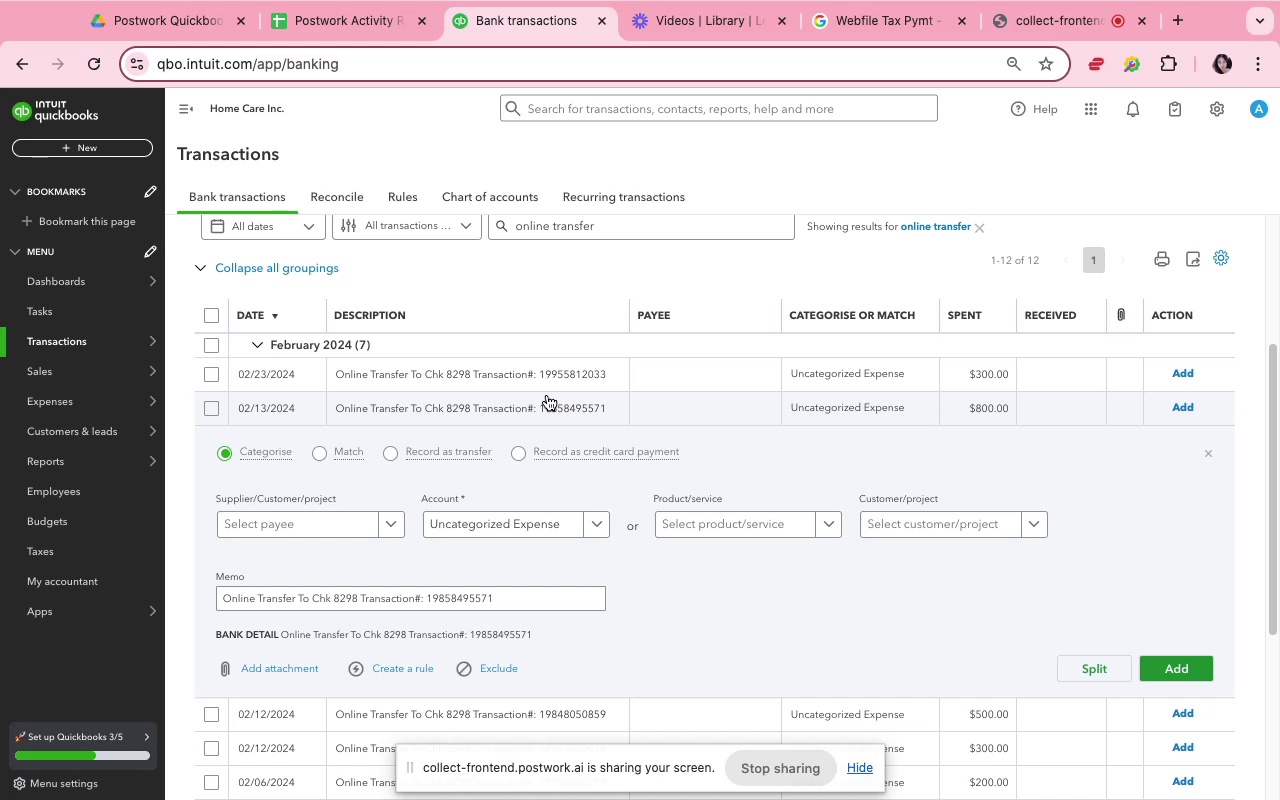 
left_click([549, 381])
 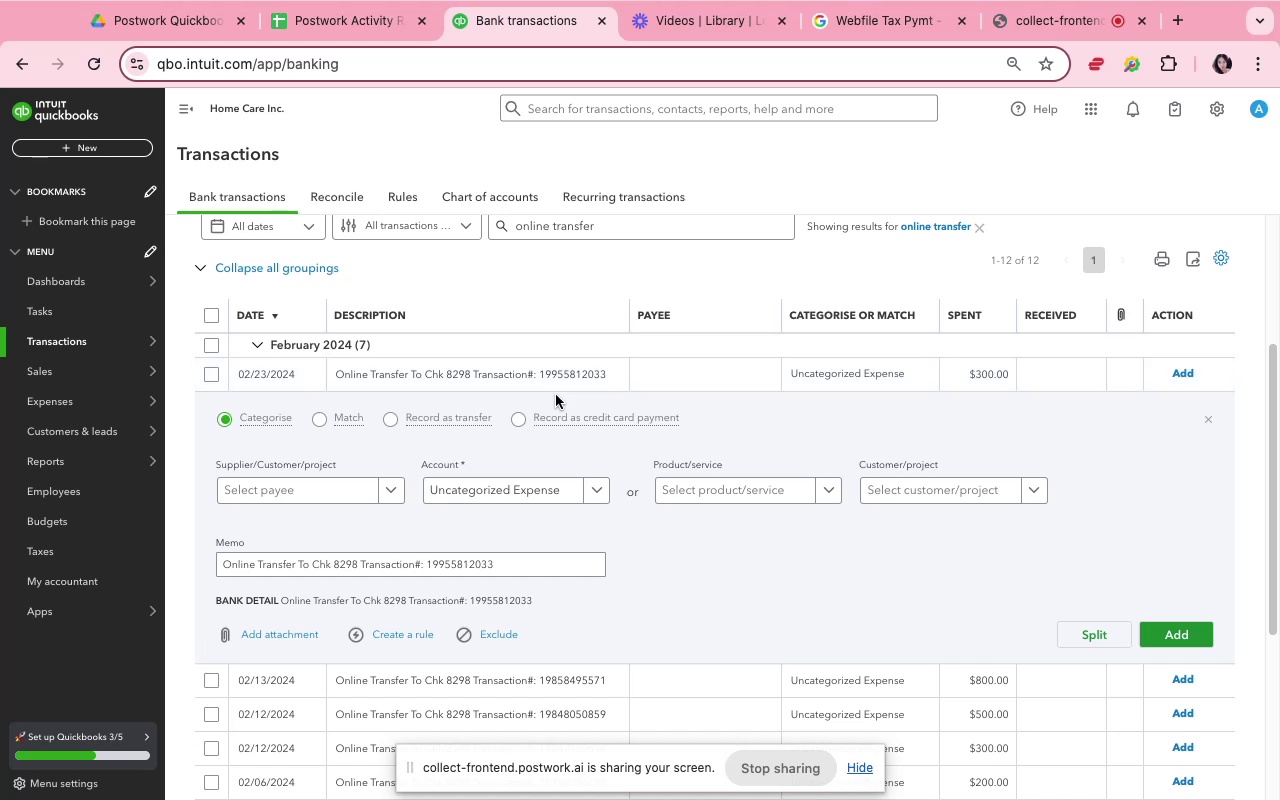 
wait(13.11)
 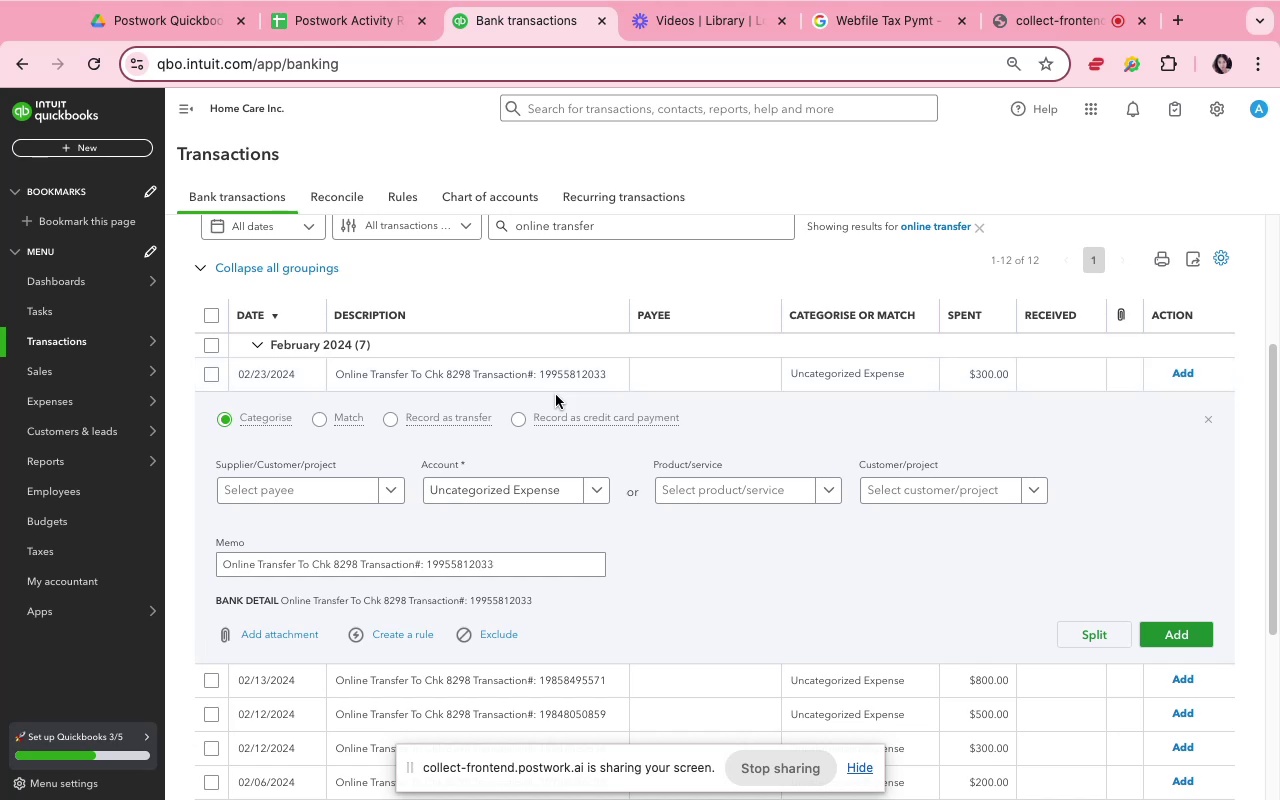 
scroll: coordinate [775, 520], scroll_direction: down, amount: 8.0
 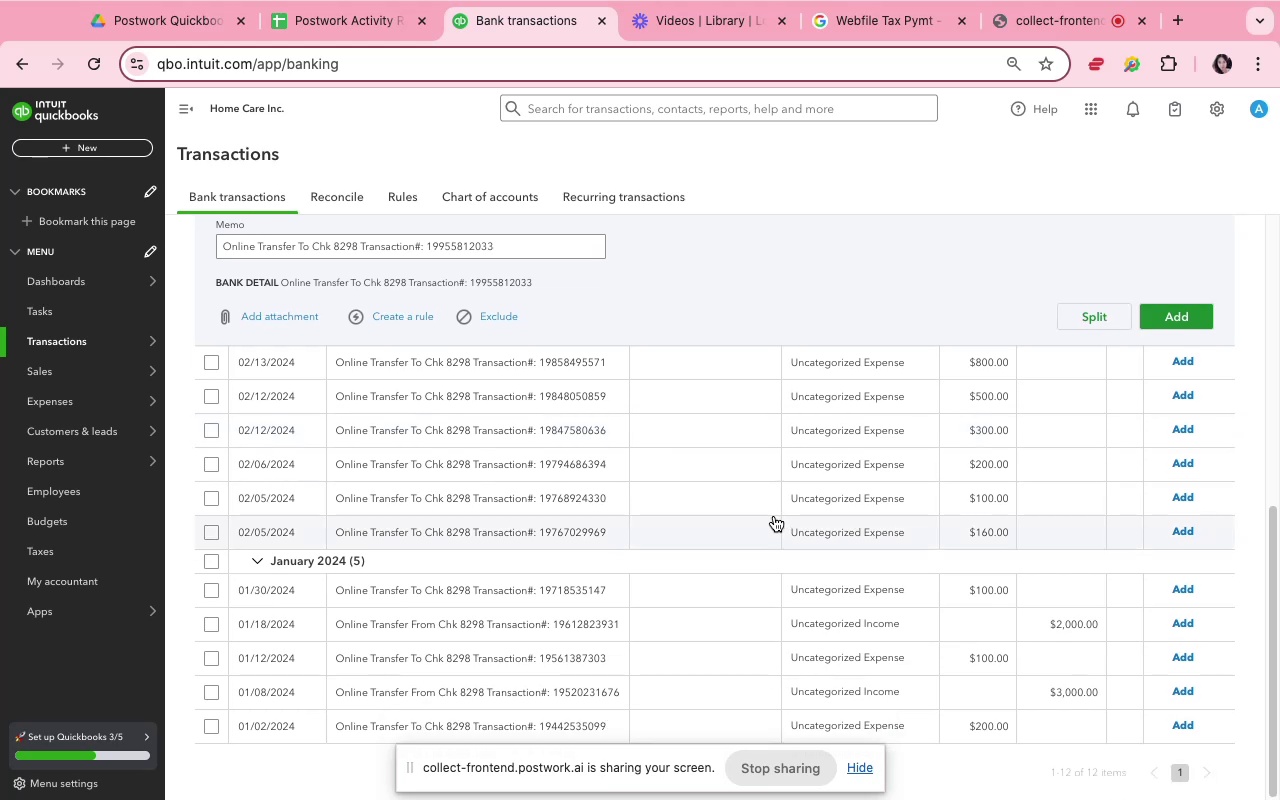 
scroll: coordinate [774, 516], scroll_direction: none, amount: 0.0
 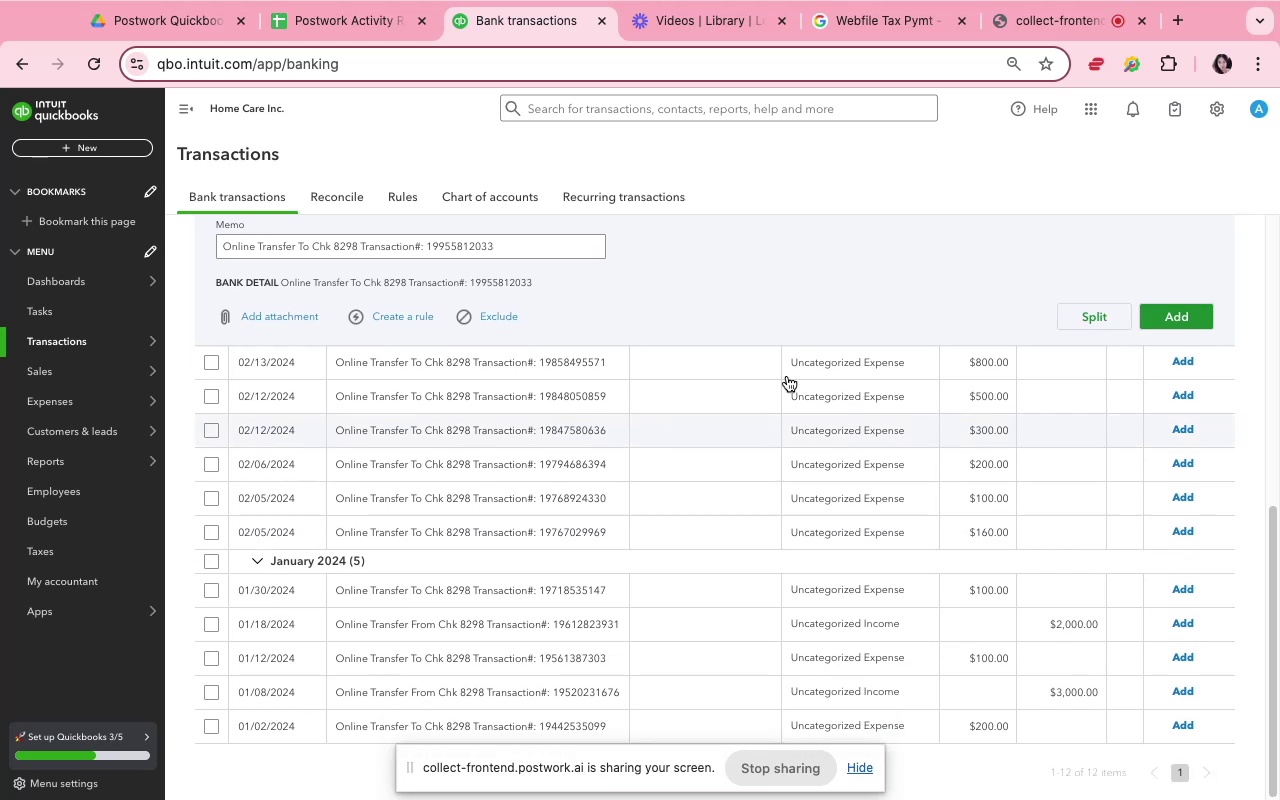 
scroll: coordinate [809, 330], scroll_direction: up, amount: 10.0
 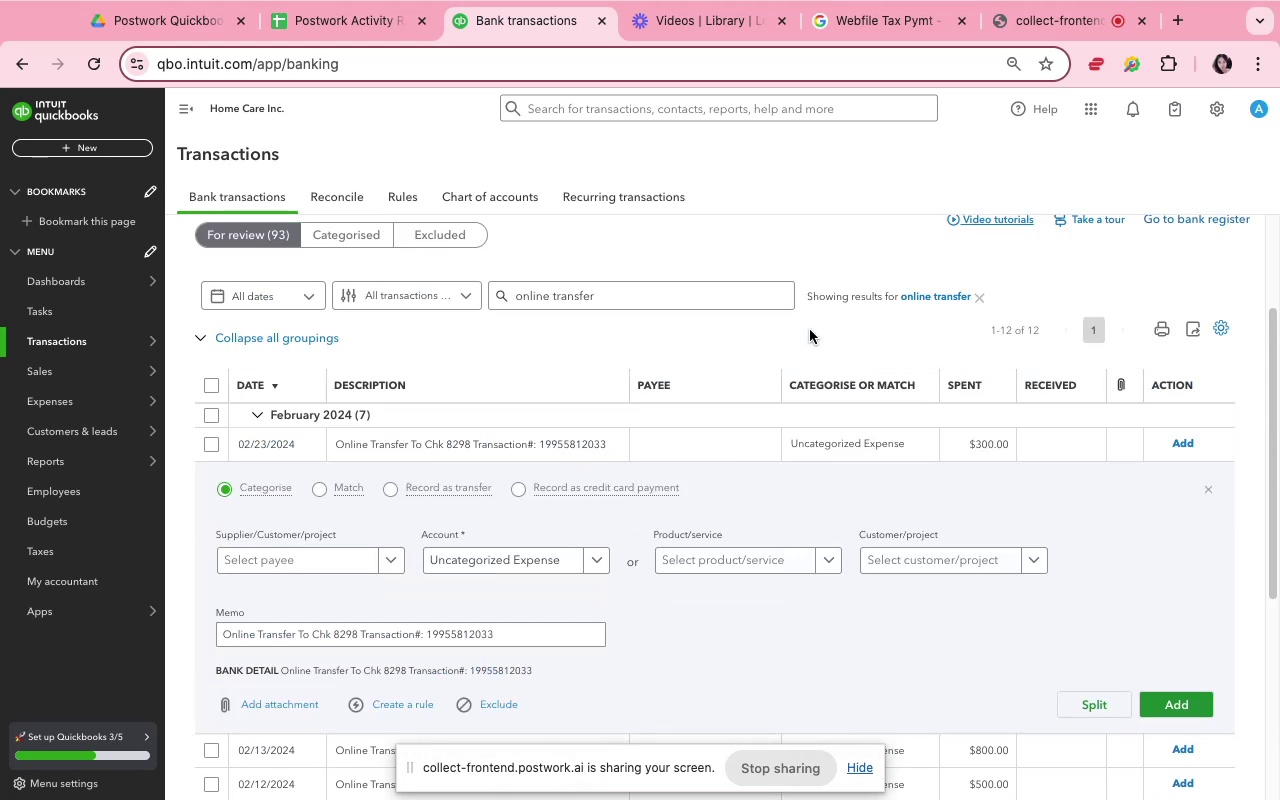 
scroll: coordinate [810, 331], scroll_direction: down, amount: 7.0
 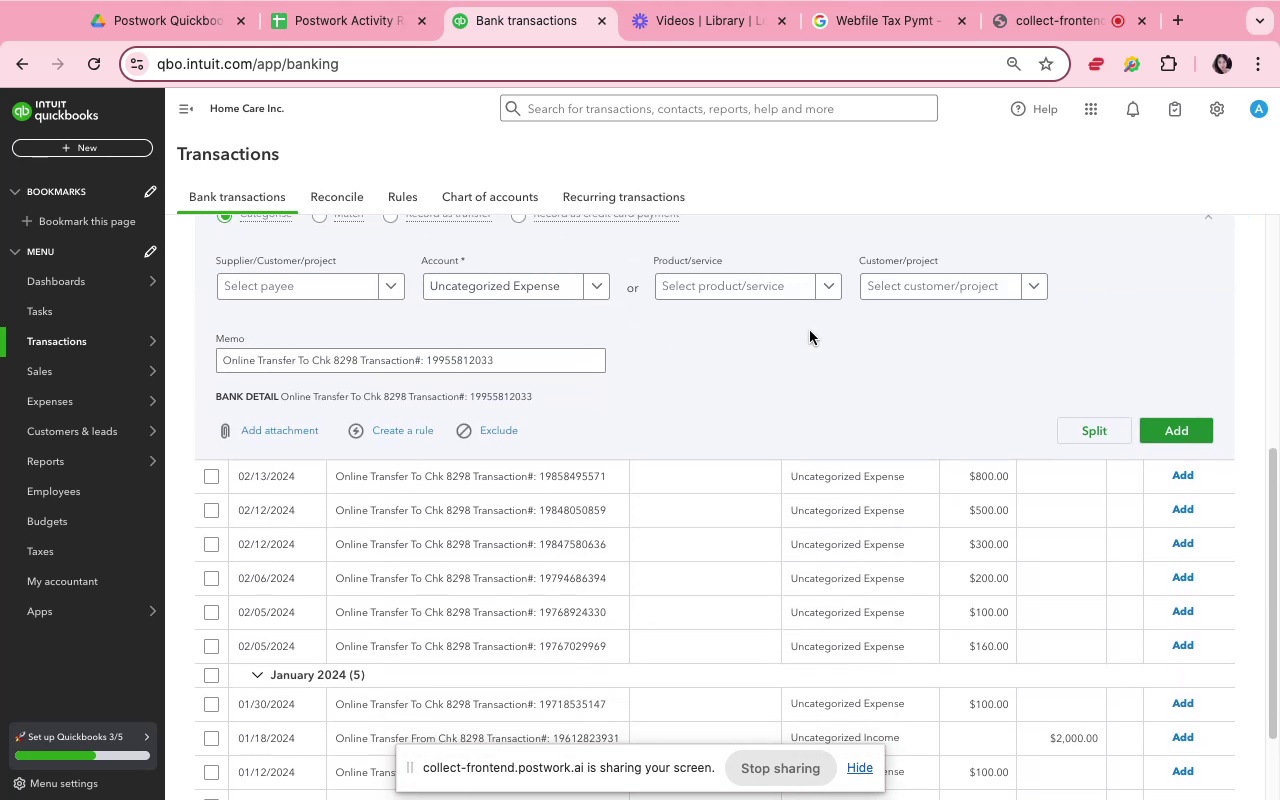 
scroll: coordinate [810, 331], scroll_direction: up, amount: 4.0
 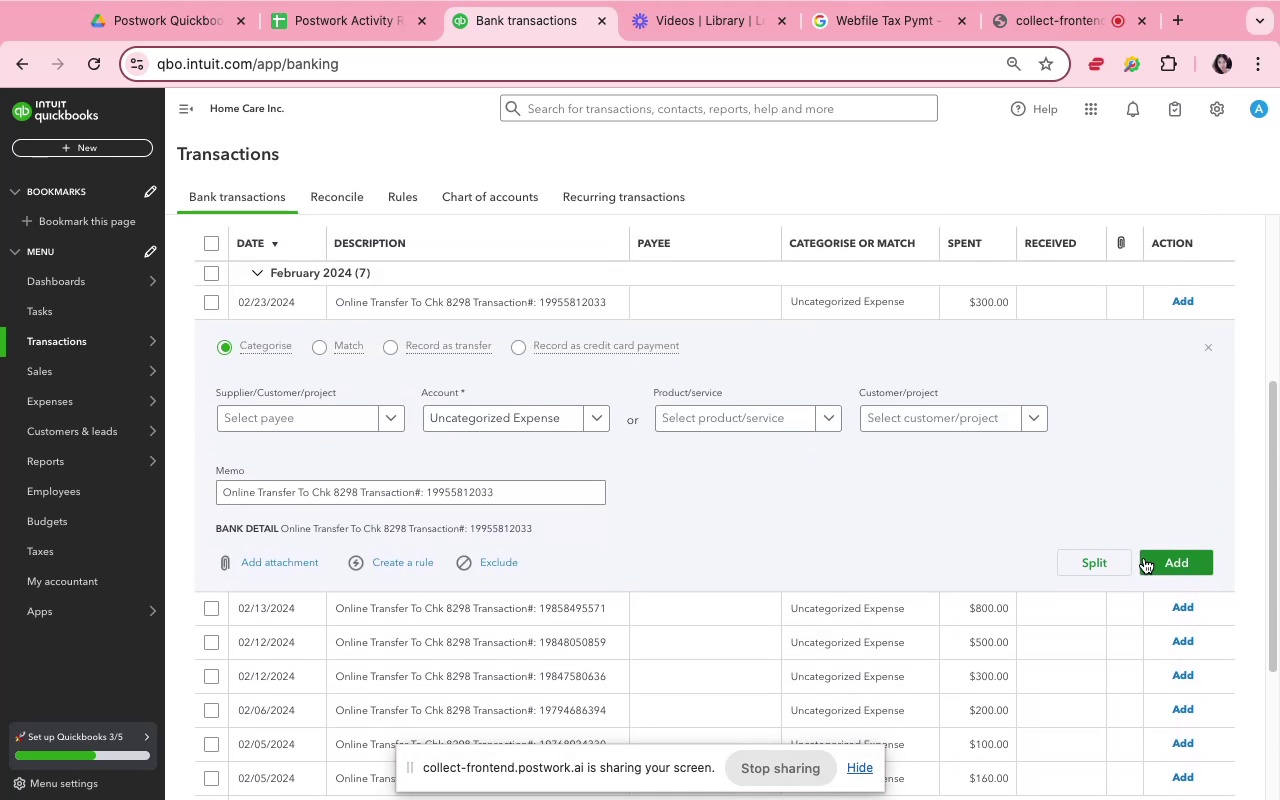 
left_click([1159, 561])
 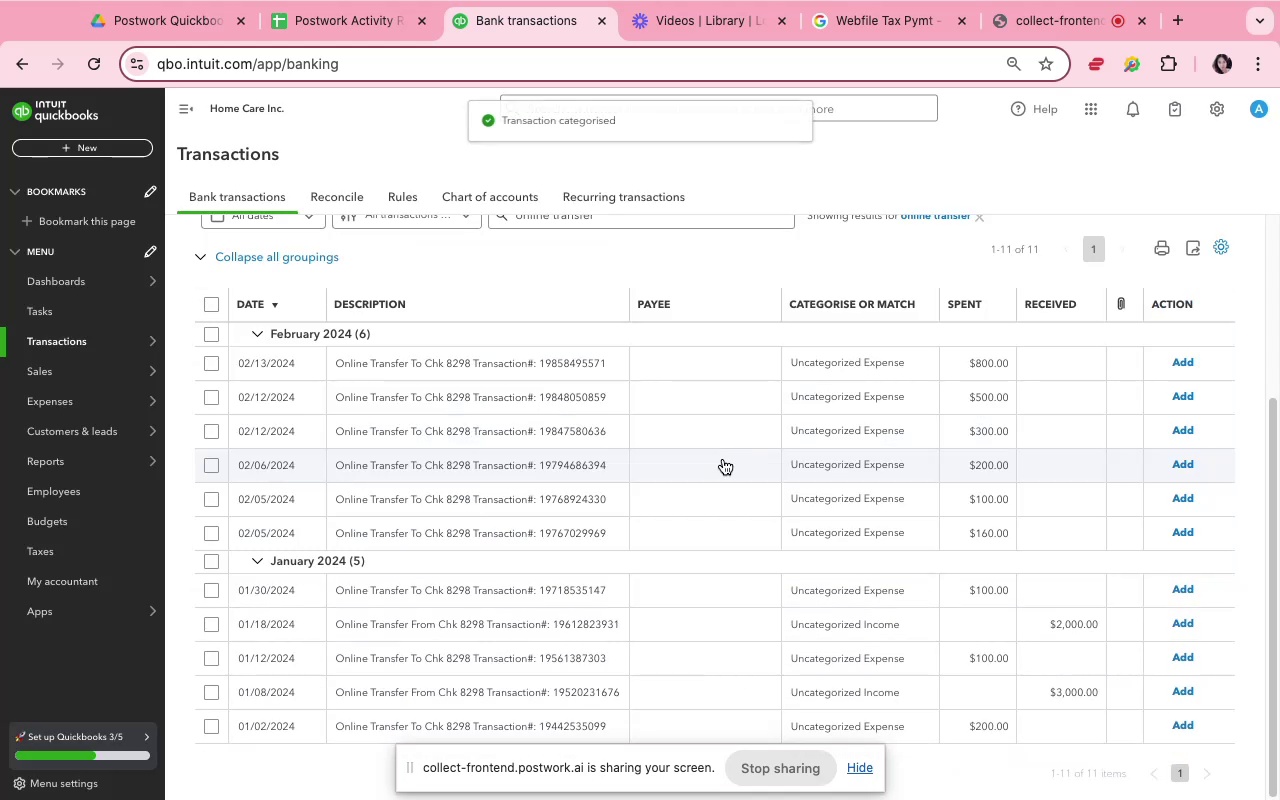 
scroll: coordinate [723, 459], scroll_direction: up, amount: 14.0
 